 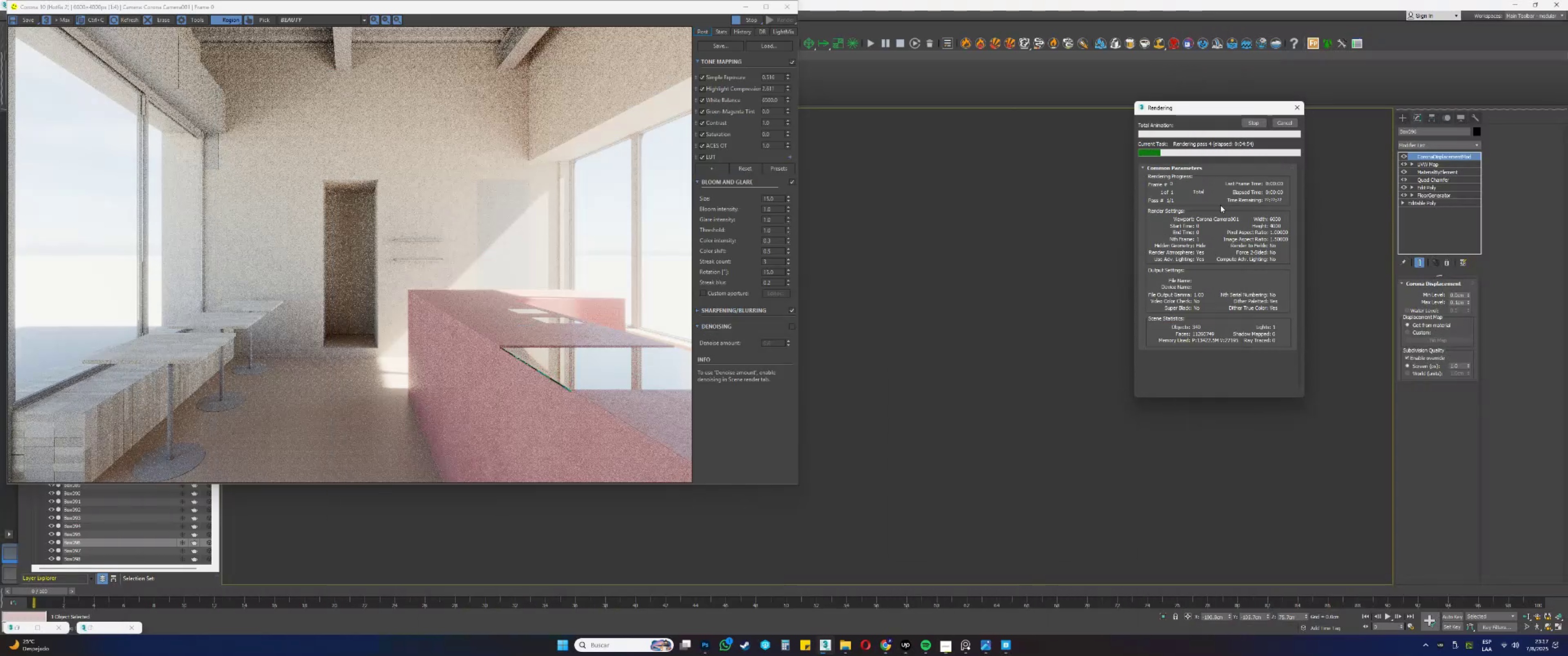 
scroll: coordinate [310, 421], scroll_direction: up, amount: 2.0
 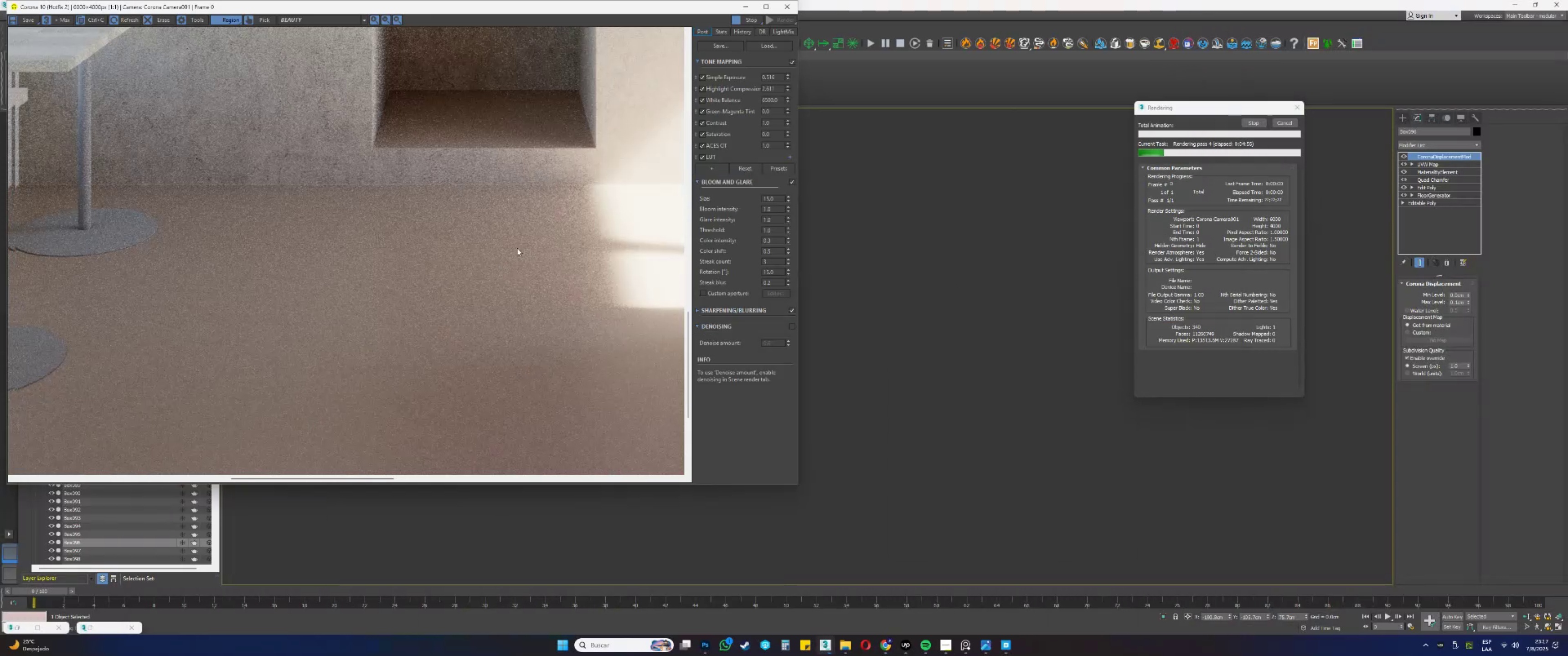 
scroll: coordinate [393, 310], scroll_direction: down, amount: 1.0
 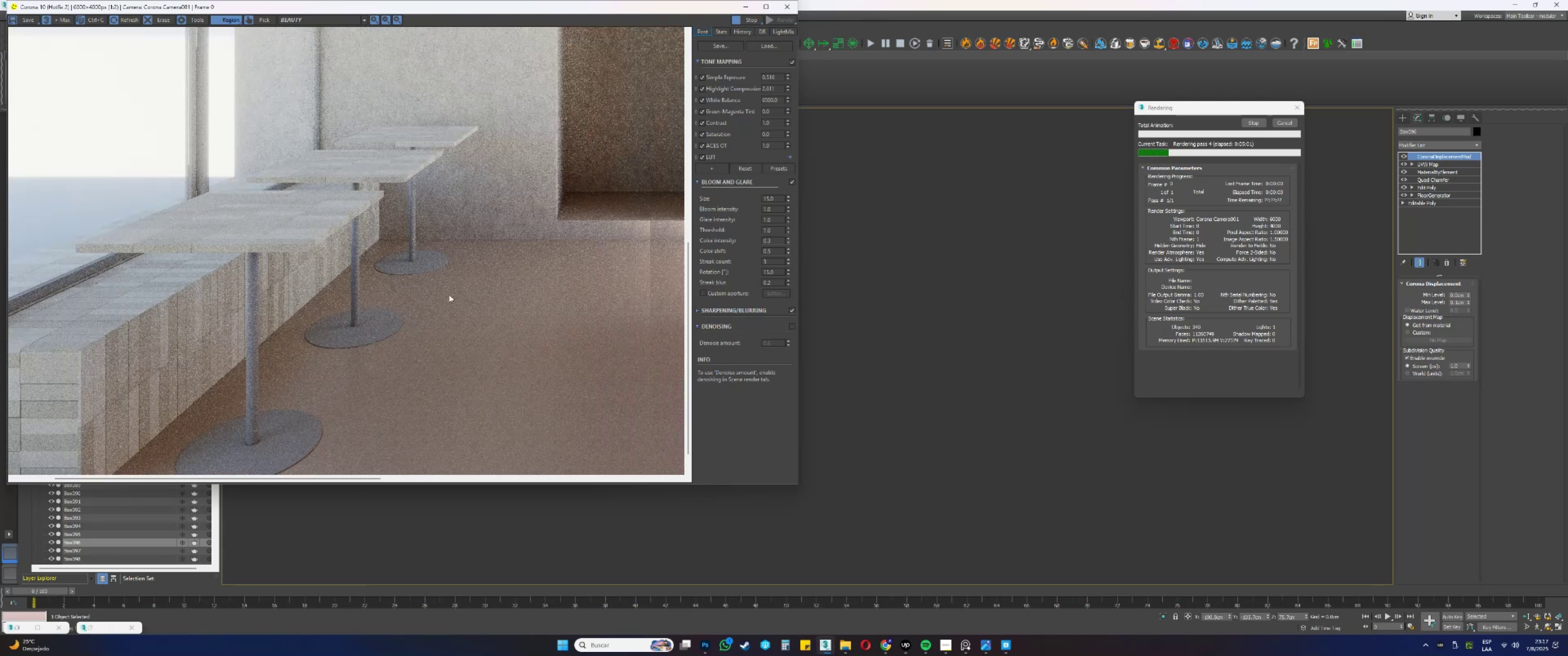 
wait(5.65)
 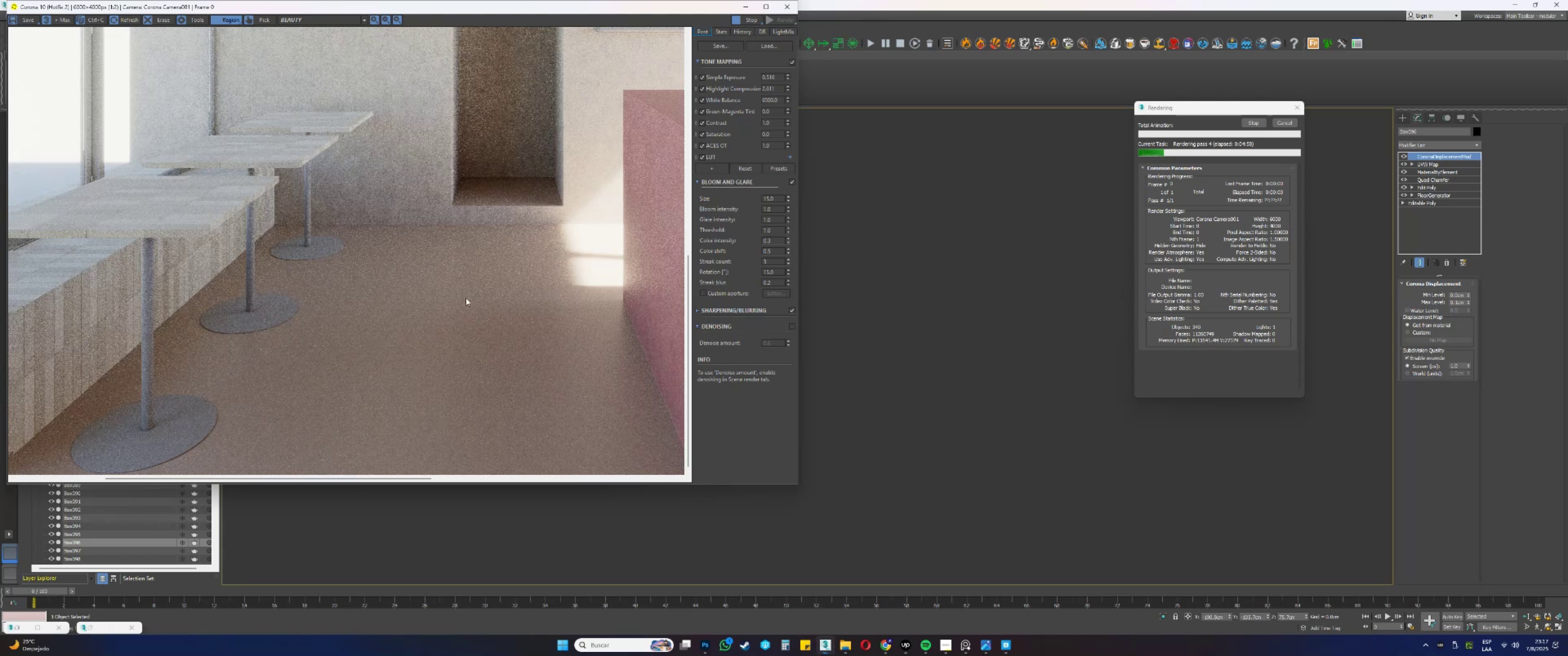 
scroll: coordinate [597, 277], scroll_direction: up, amount: 2.0
 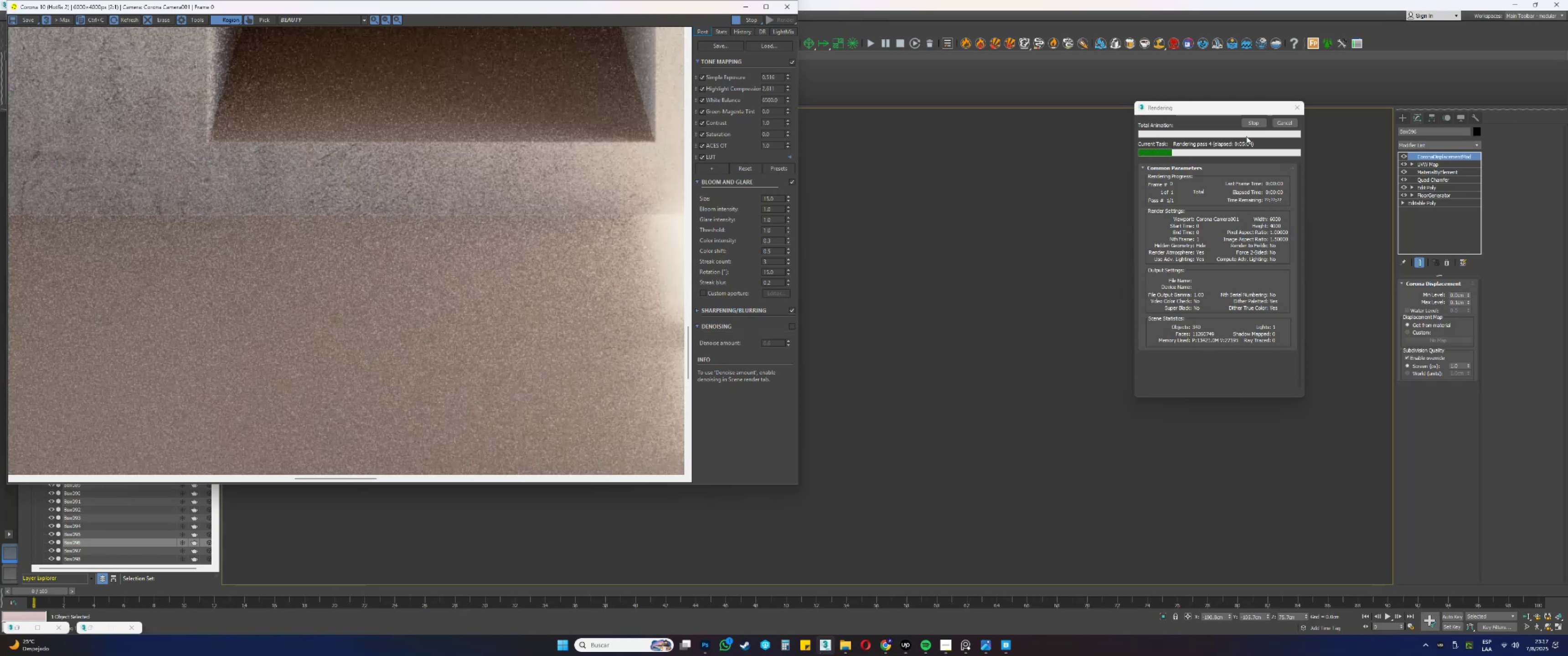 
left_click([1286, 123])
 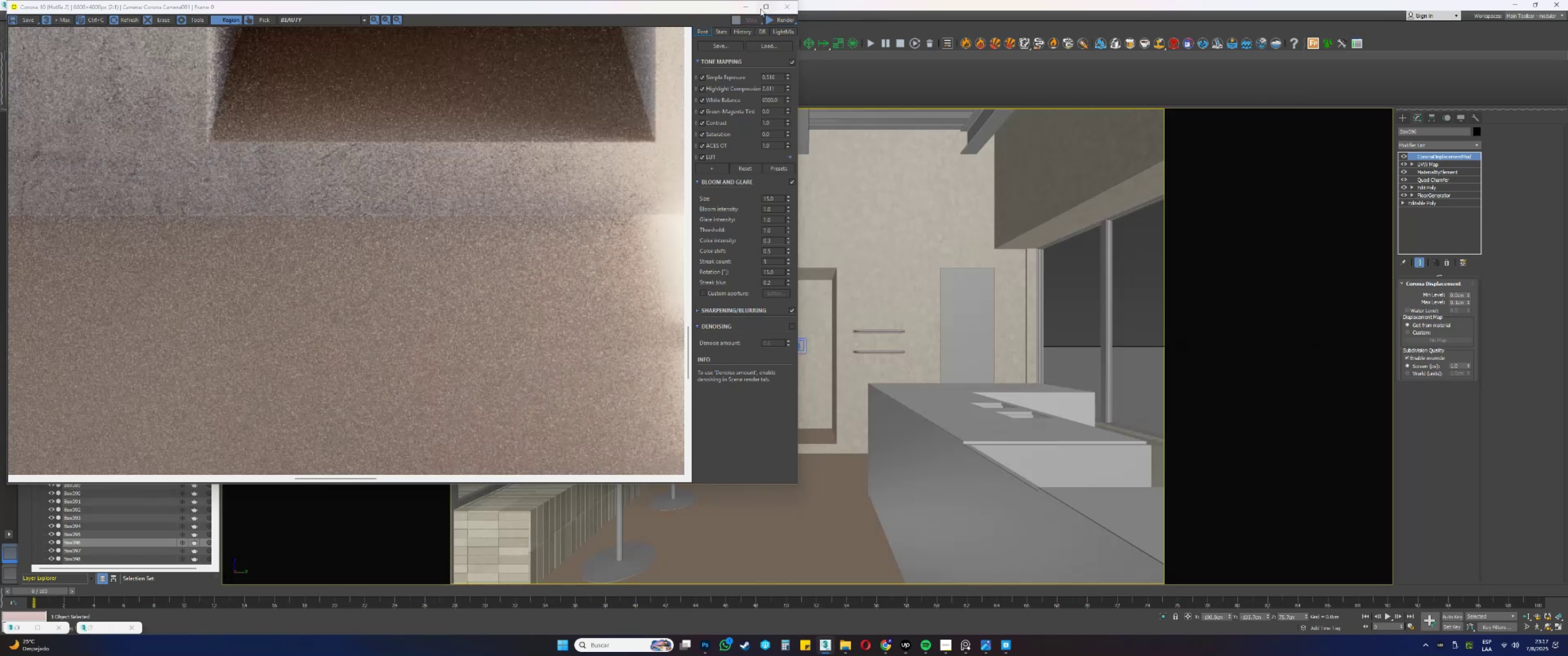 
left_click([750, 6])
 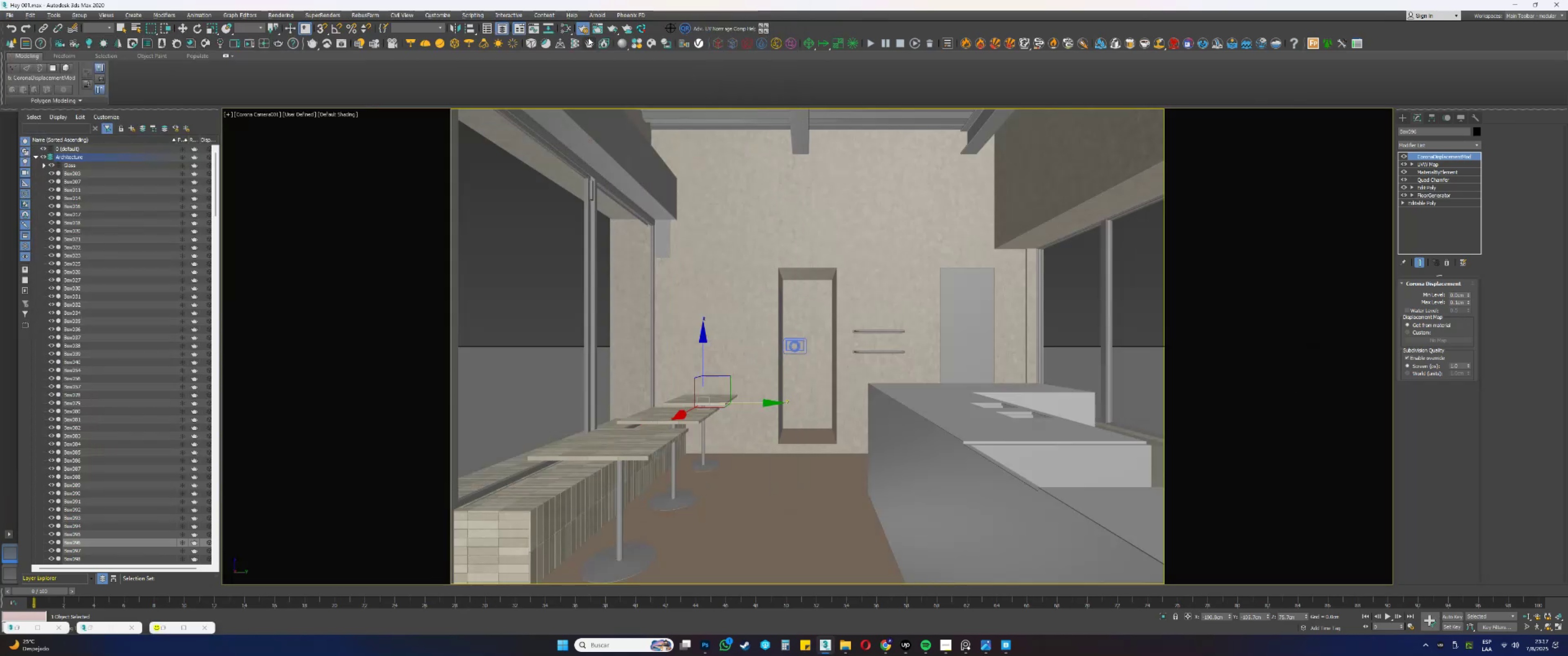 
left_click([568, 28])
 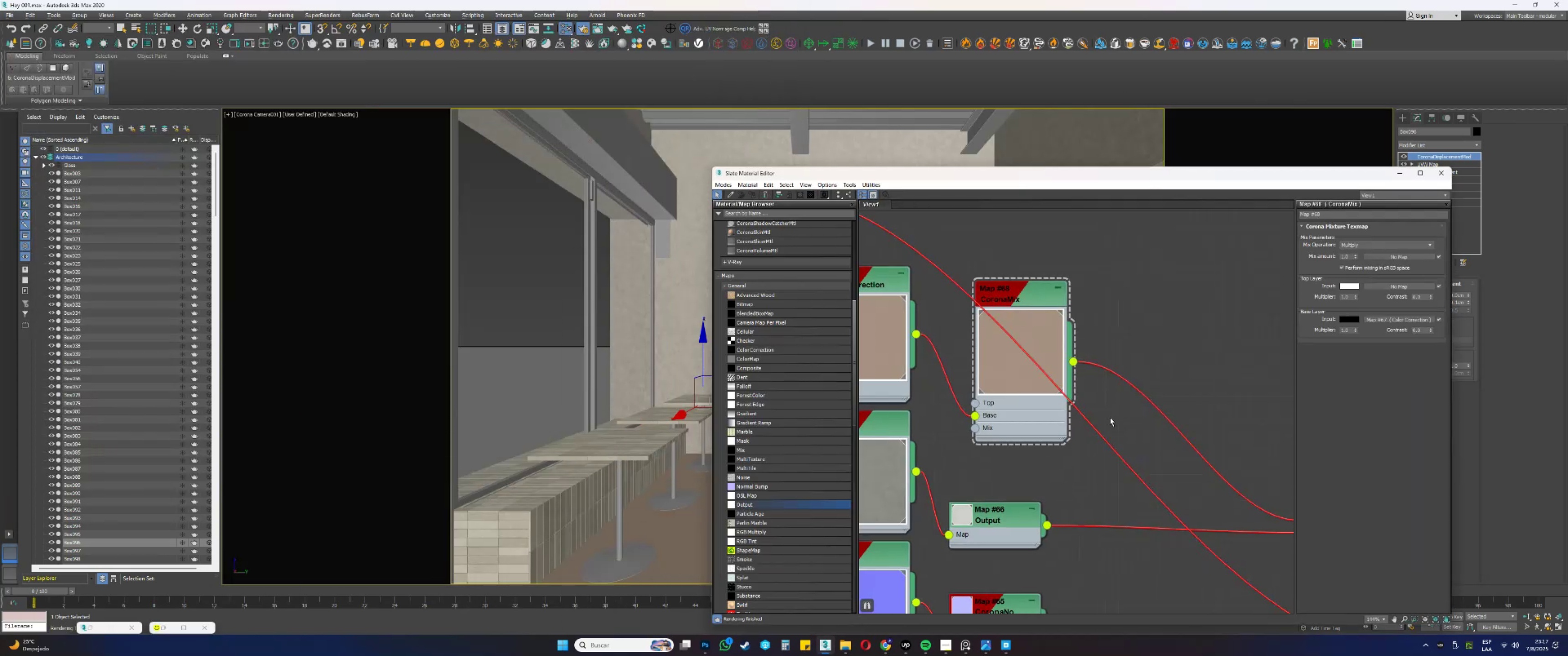 
scroll: coordinate [1001, 367], scroll_direction: down, amount: 7.0
 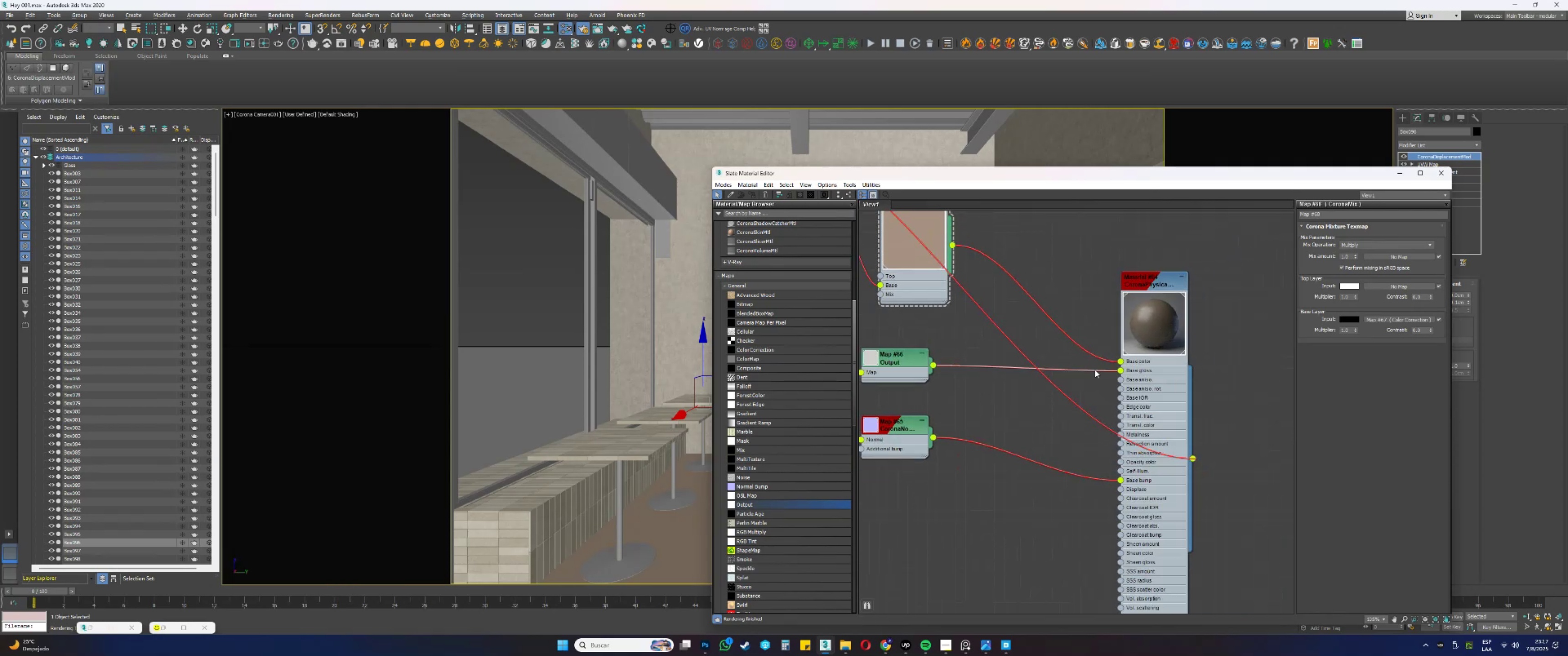 
scroll: coordinate [1219, 356], scroll_direction: up, amount: 1.0
 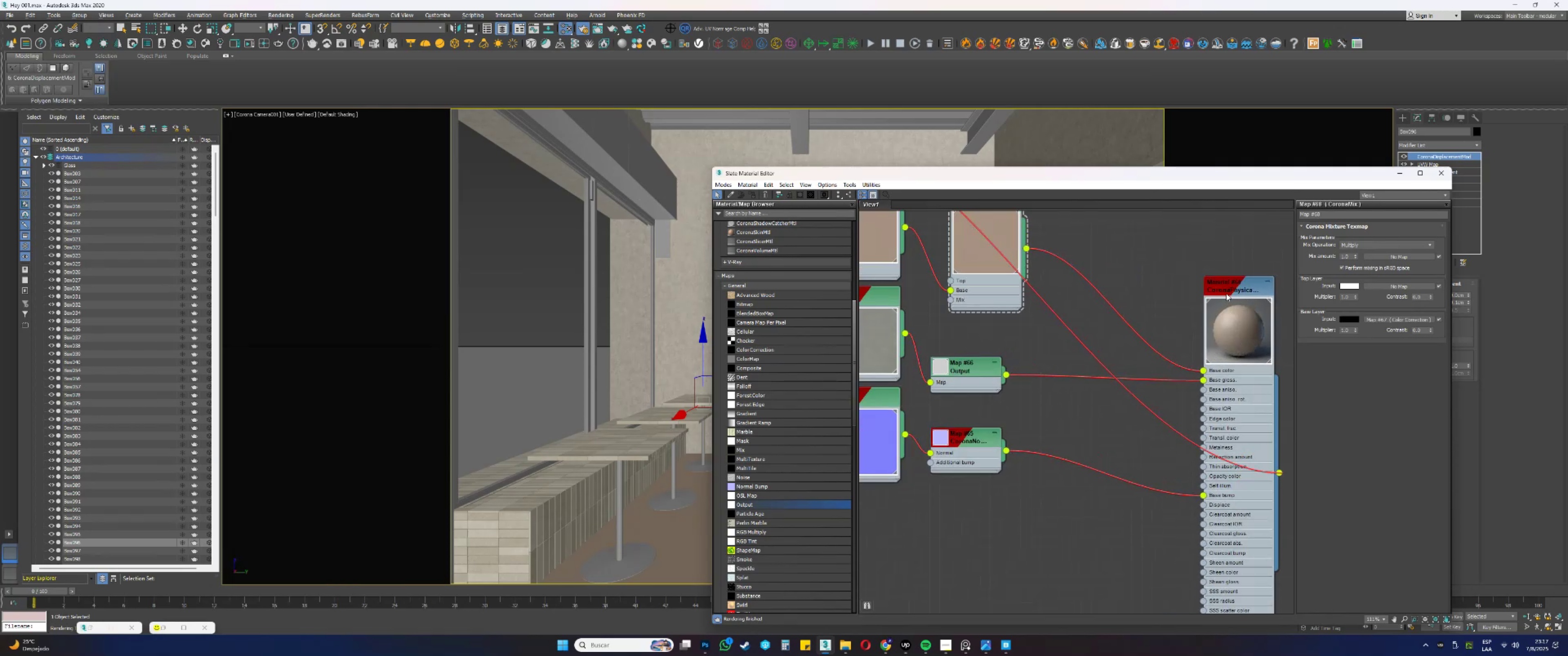 
double_click([1225, 286])
 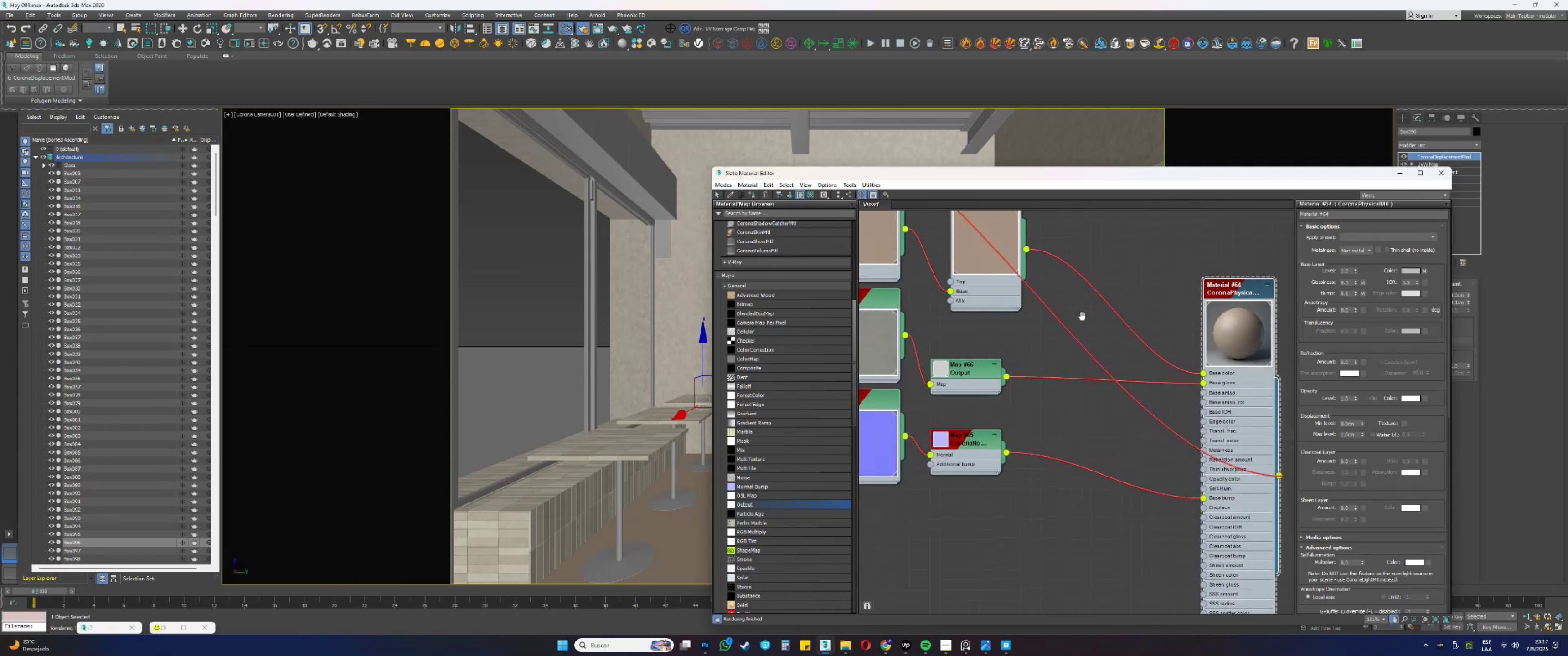 
scroll: coordinate [1071, 387], scroll_direction: up, amount: 1.0
 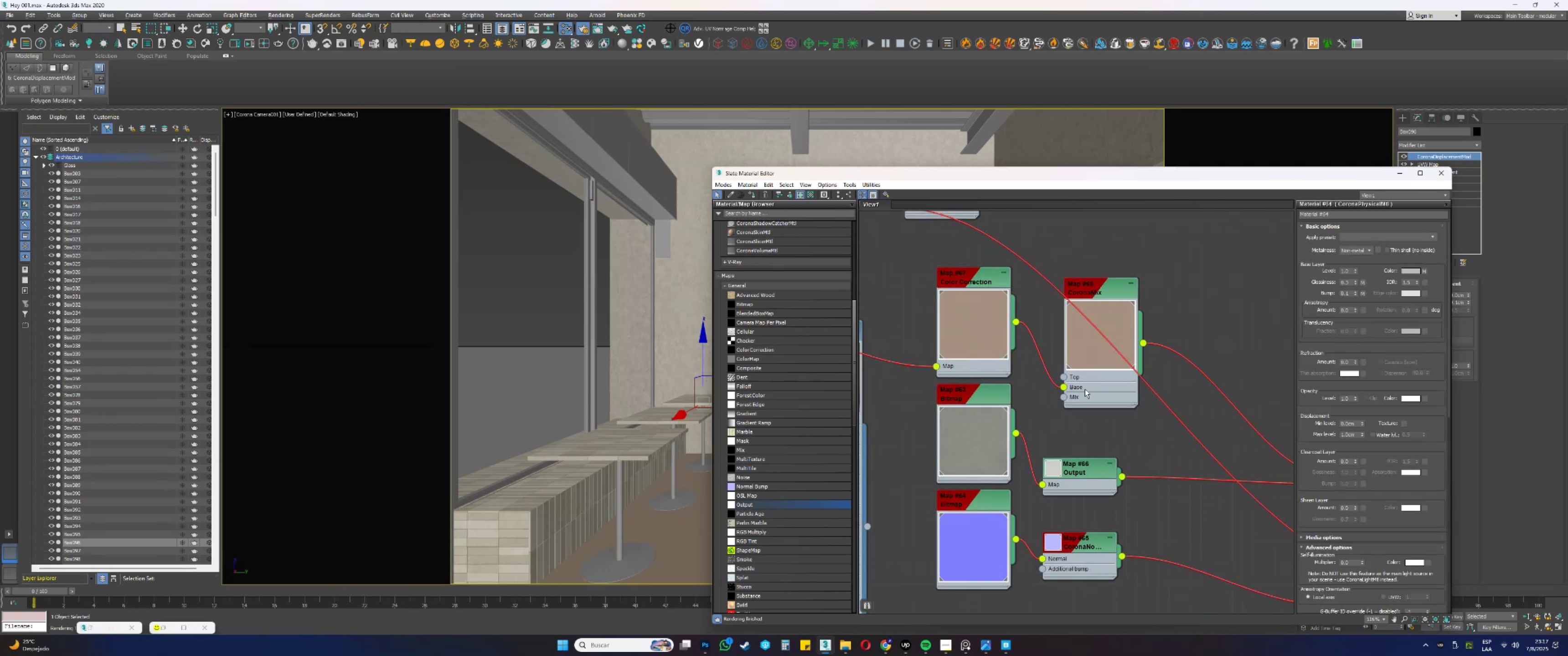 
wait(5.01)
 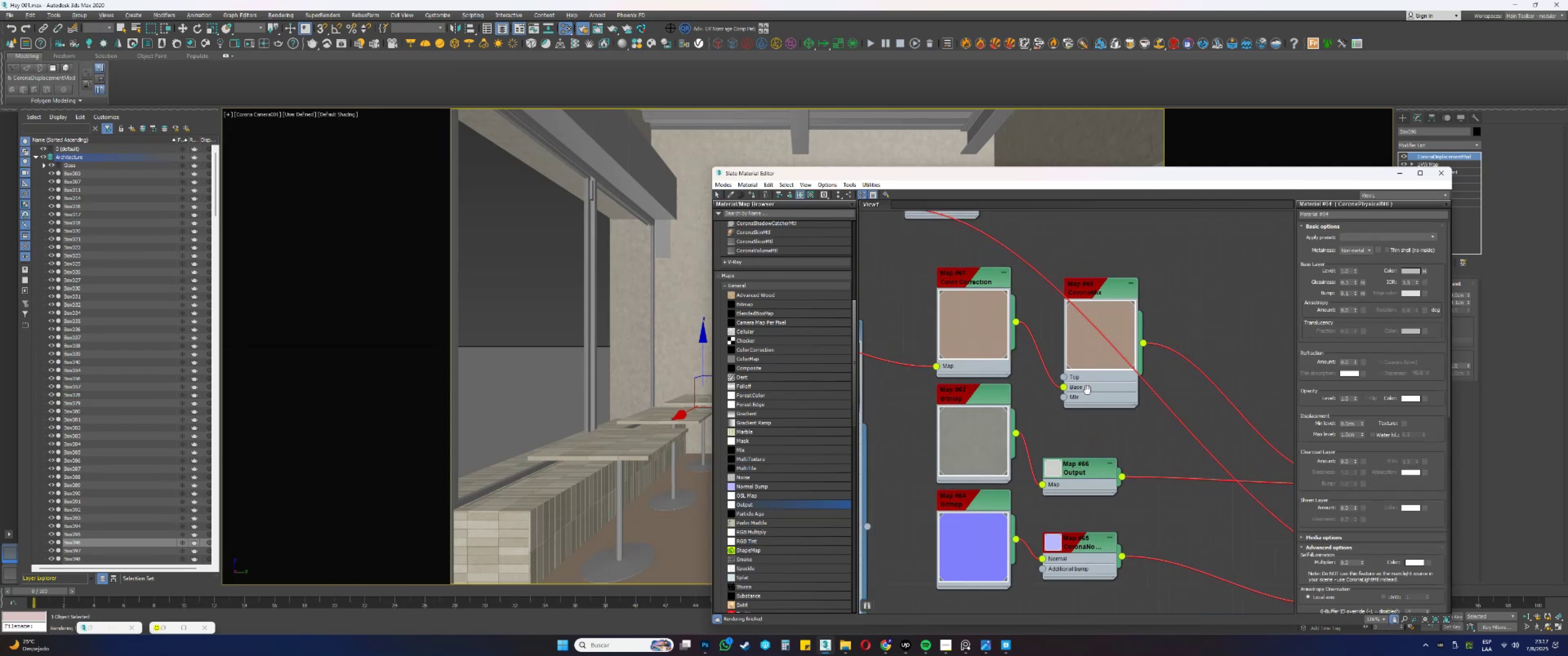 
scroll: coordinate [1083, 352], scroll_direction: down, amount: 8.0
 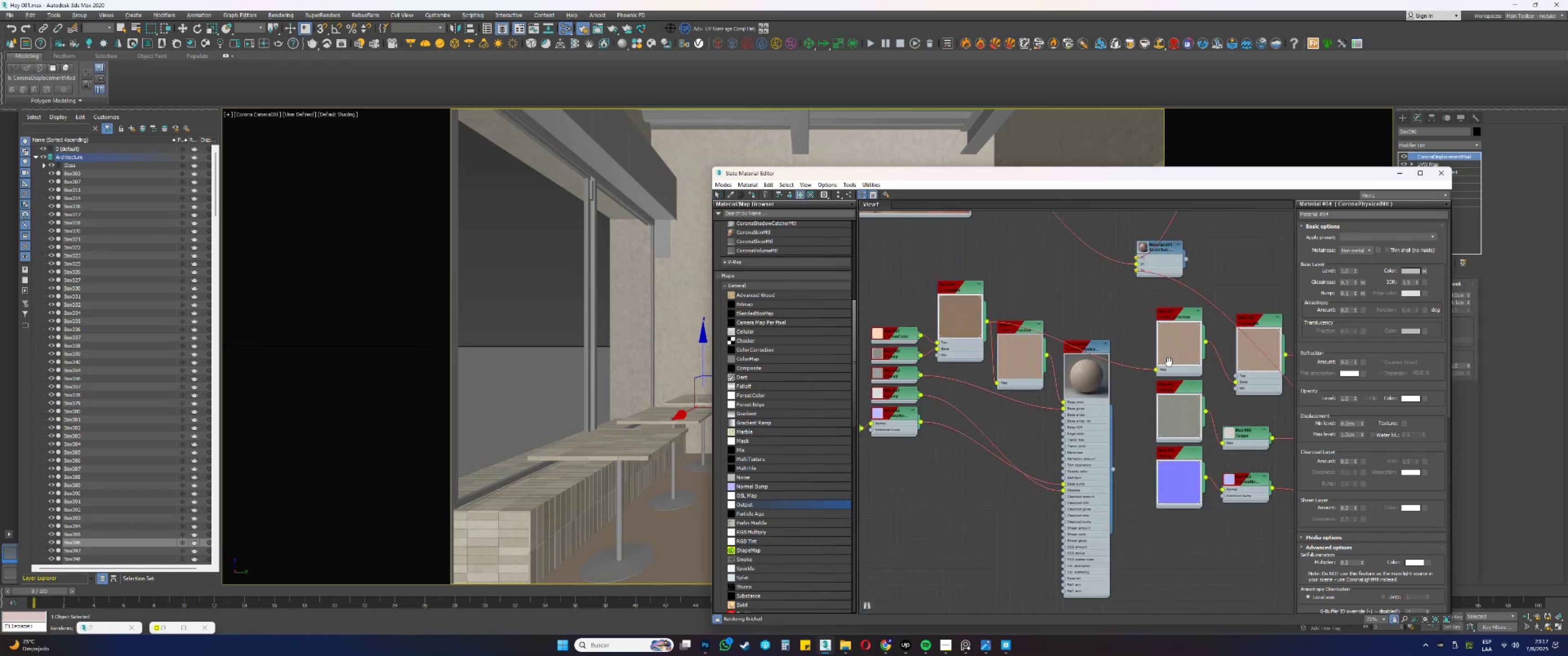 
wait(7.37)
 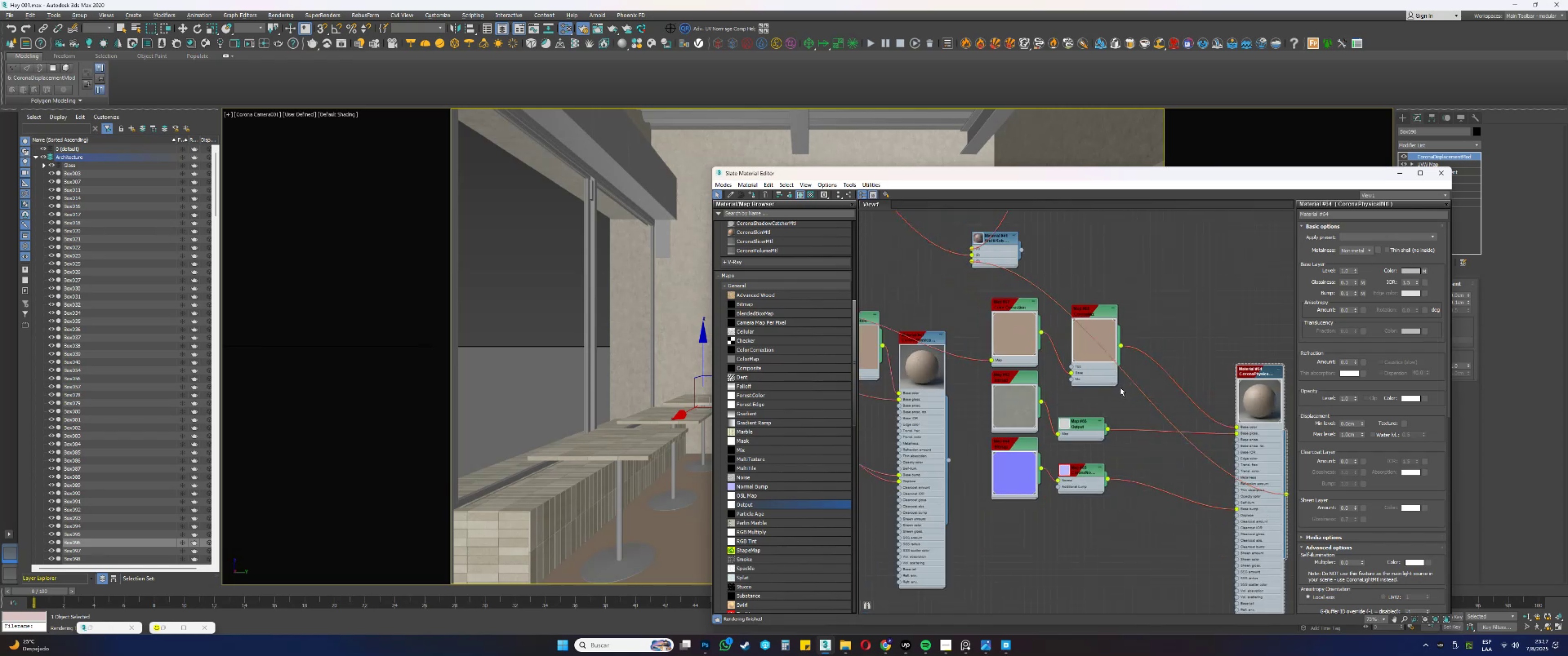 
scroll: coordinate [1112, 396], scroll_direction: up, amount: 10.0
 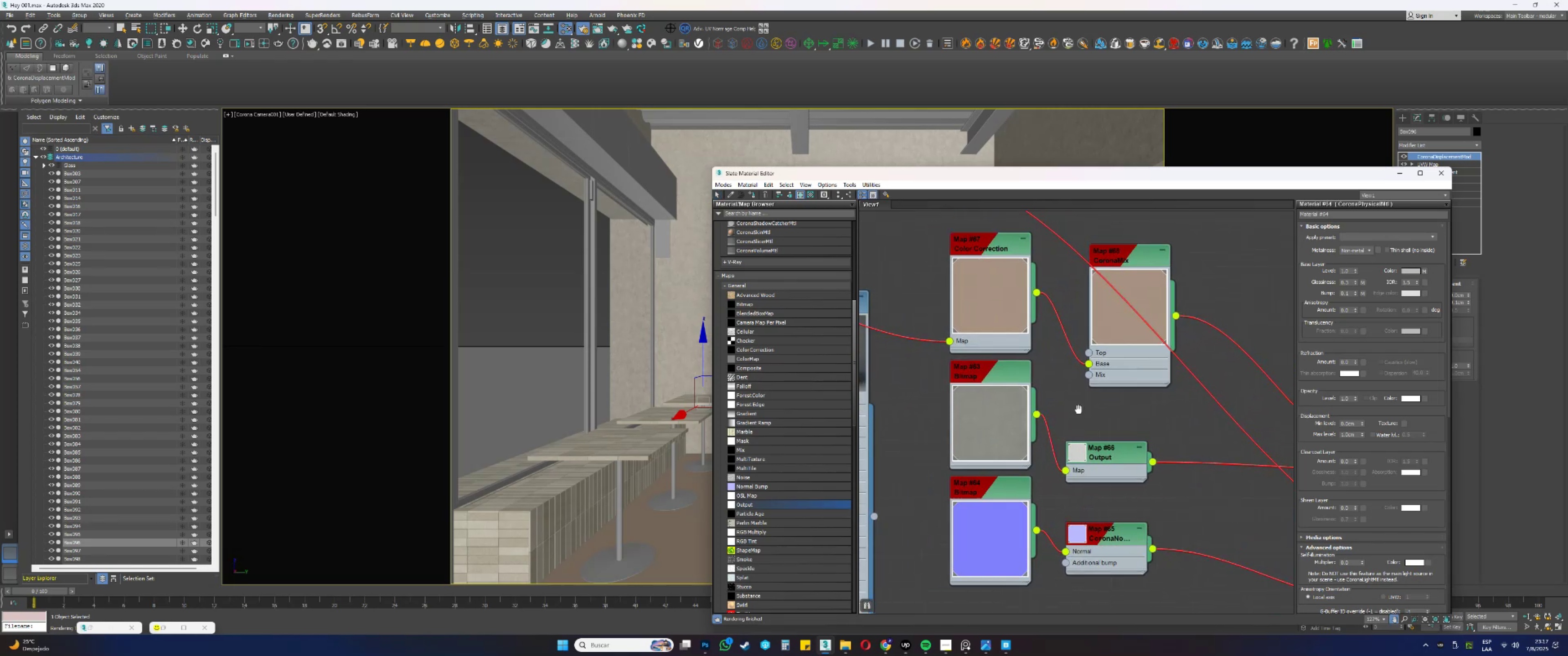 
left_click_drag(start_coordinate=[1017, 416], to_coordinate=[1075, 350])
 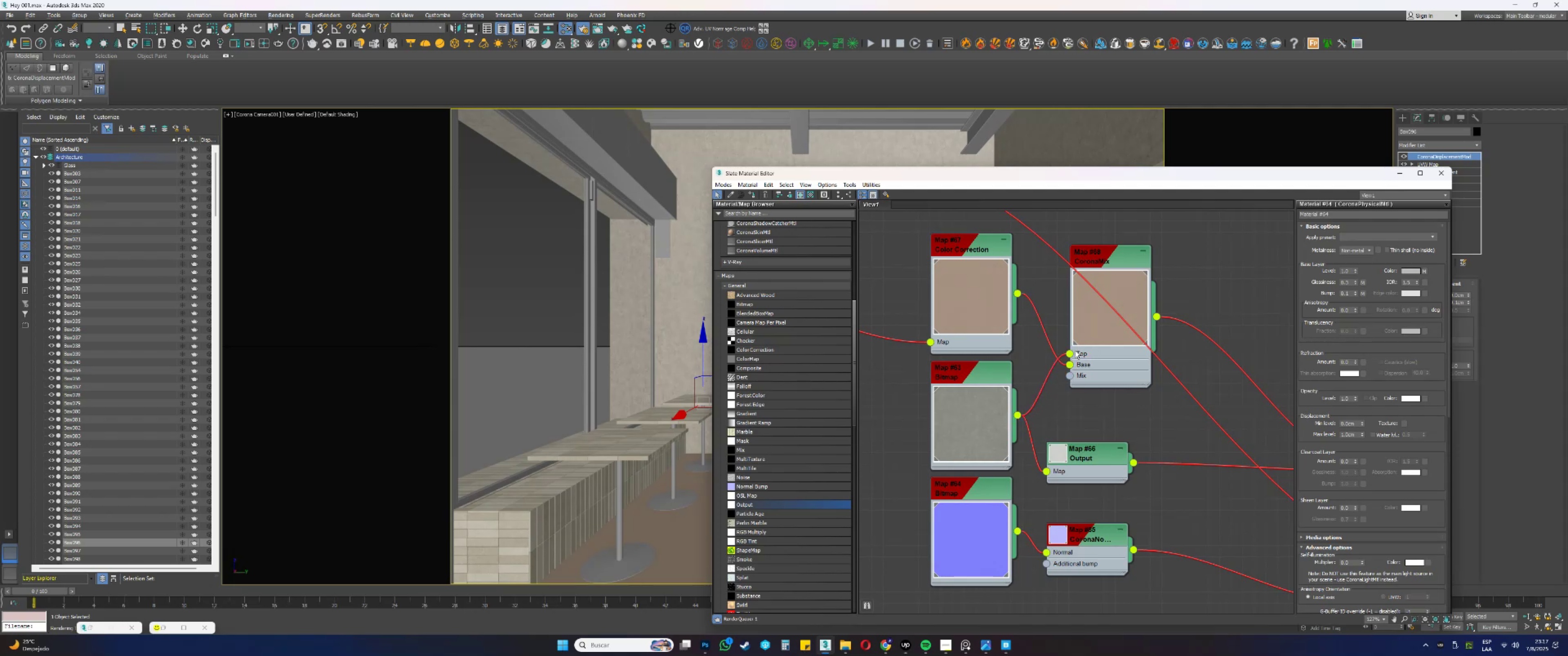 
left_click_drag(start_coordinate=[1016, 414], to_coordinate=[1069, 364])
 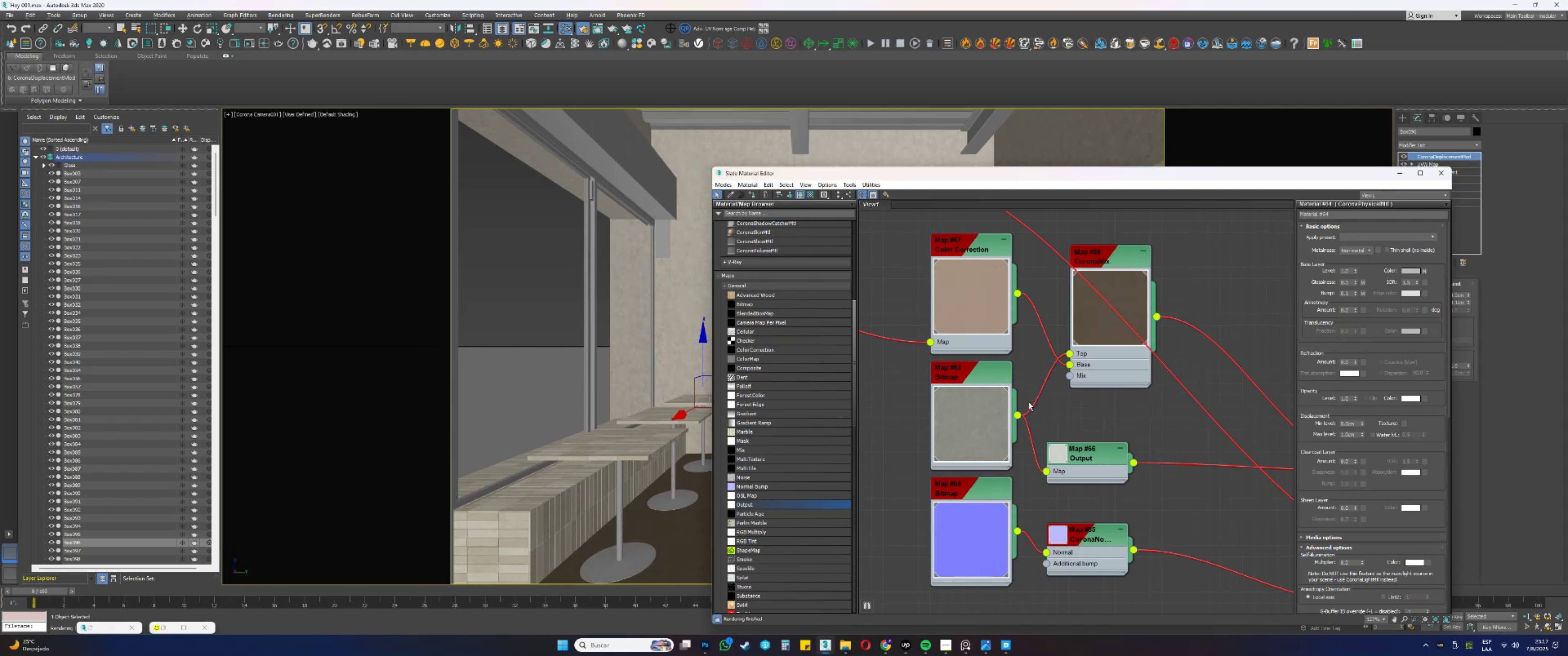 
left_click_drag(start_coordinate=[1016, 414], to_coordinate=[1074, 362])
 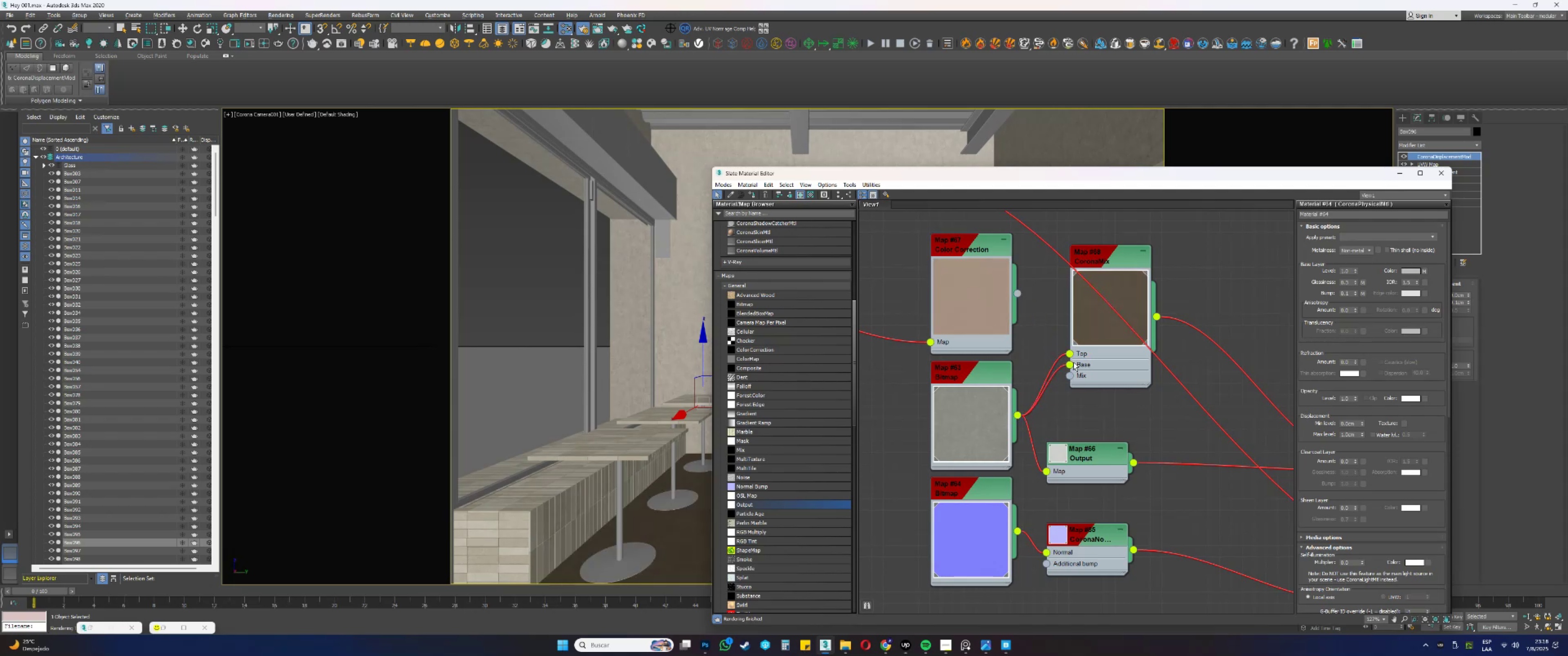 
left_click_drag(start_coordinate=[1017, 295], to_coordinate=[1074, 351])
 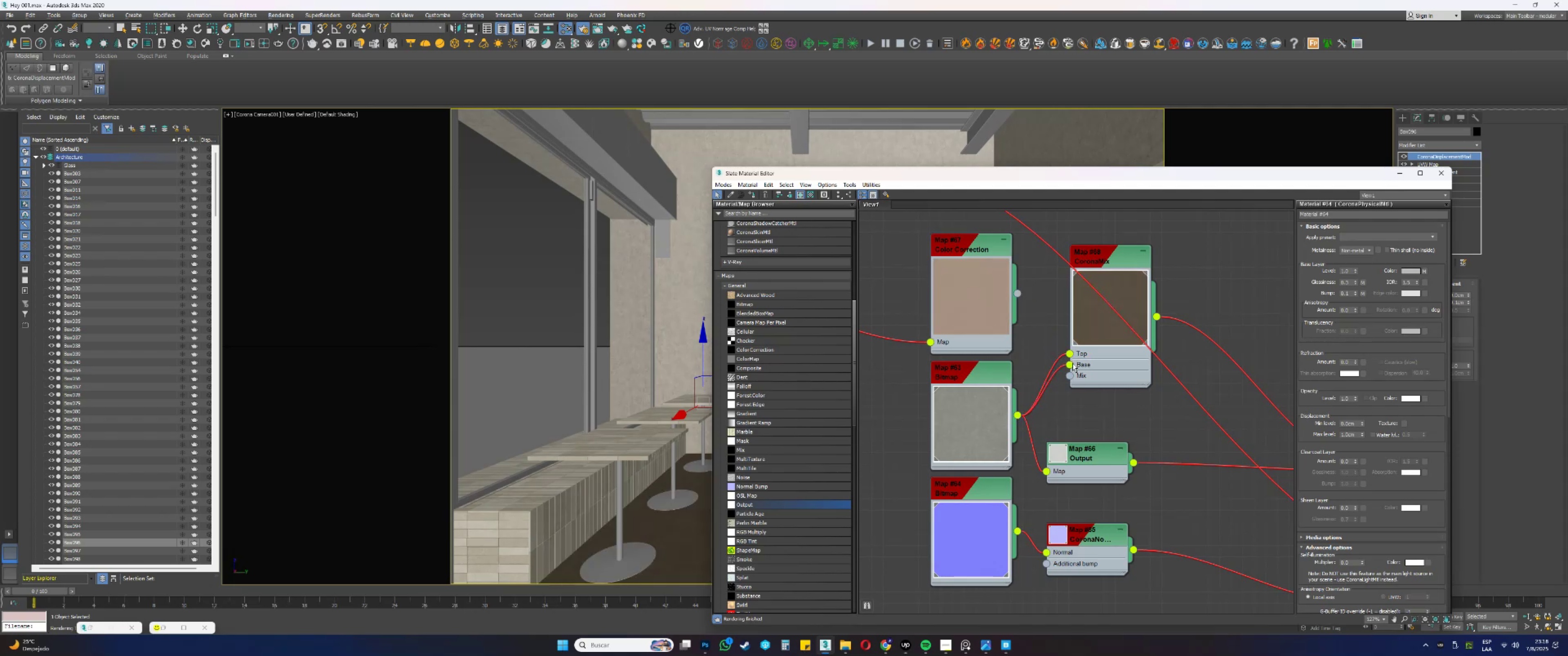 
left_click_drag(start_coordinate=[1017, 293], to_coordinate=[1073, 352])
 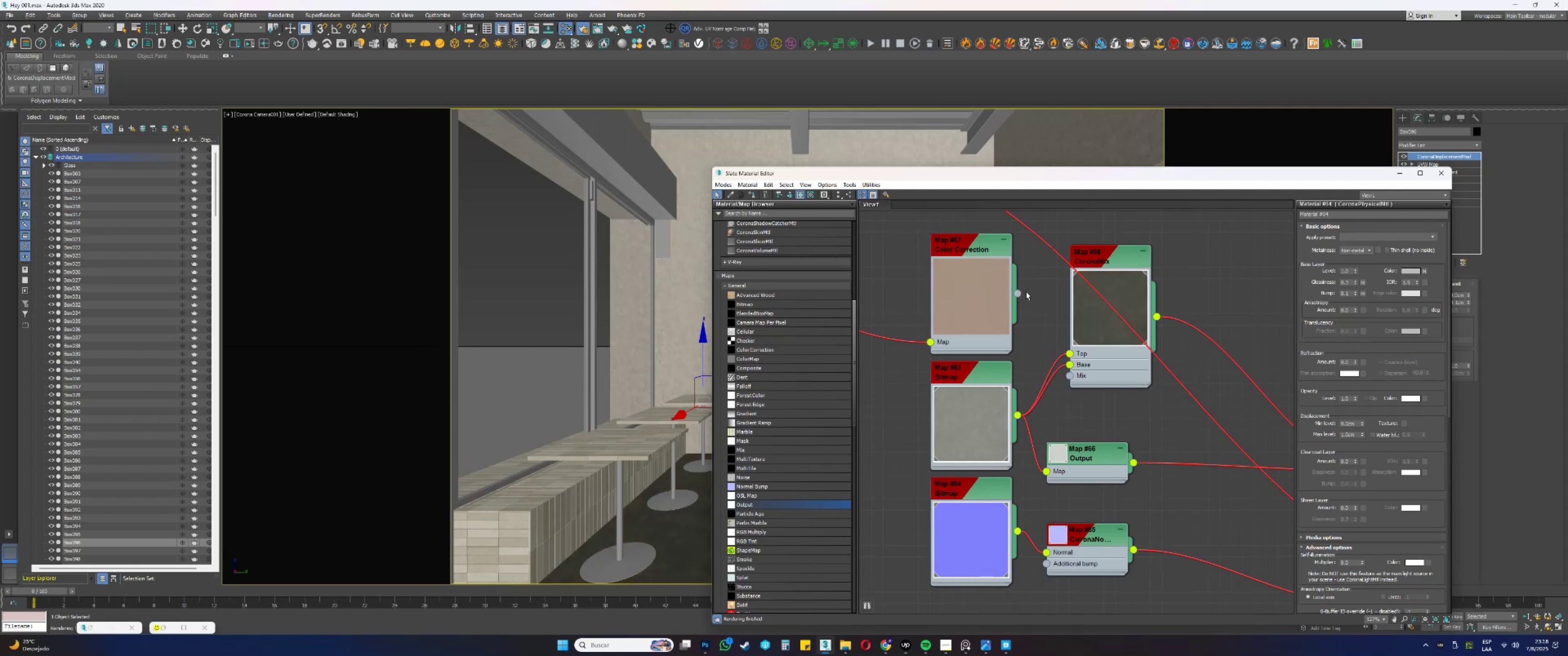 
left_click_drag(start_coordinate=[1017, 293], to_coordinate=[1070, 350])
 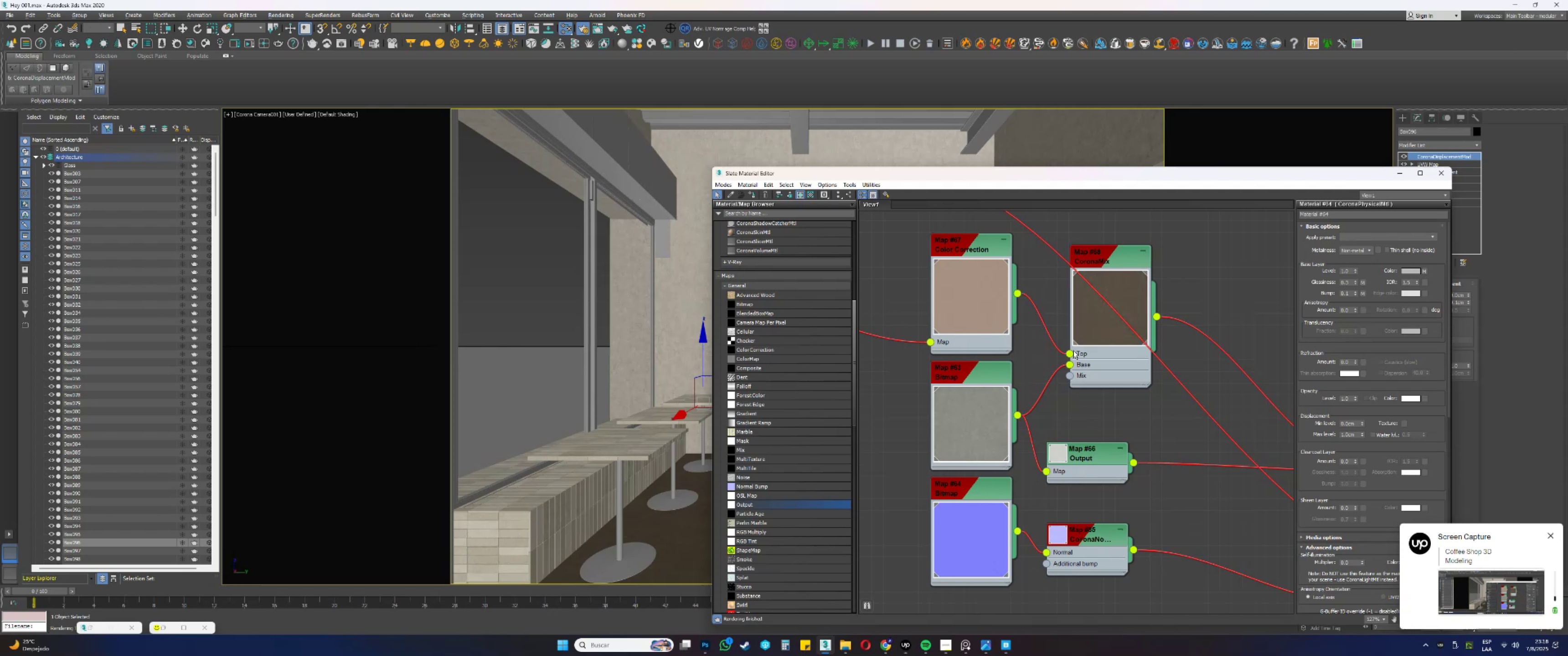 
scroll: coordinate [1135, 281], scroll_direction: up, amount: 1.0
 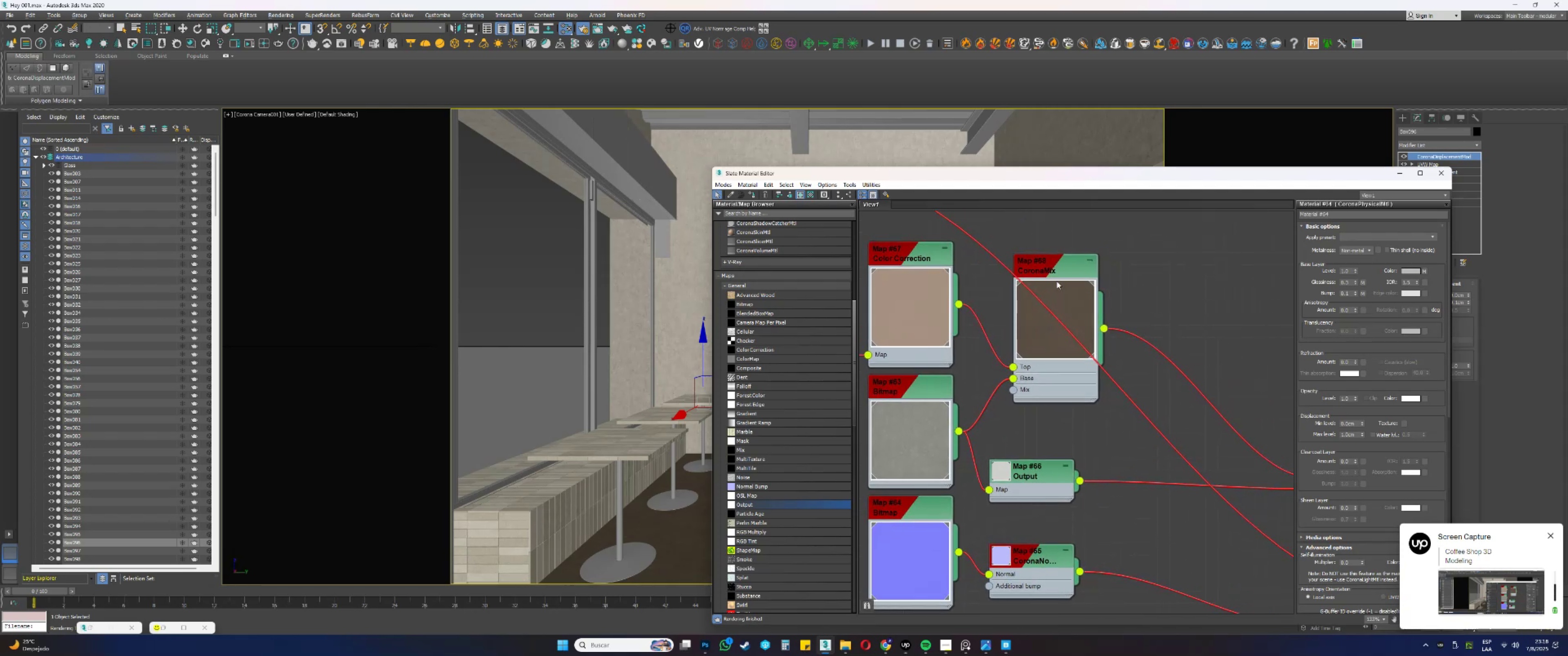 
left_click_drag(start_coordinate=[1094, 398], to_coordinate=[1175, 463])
 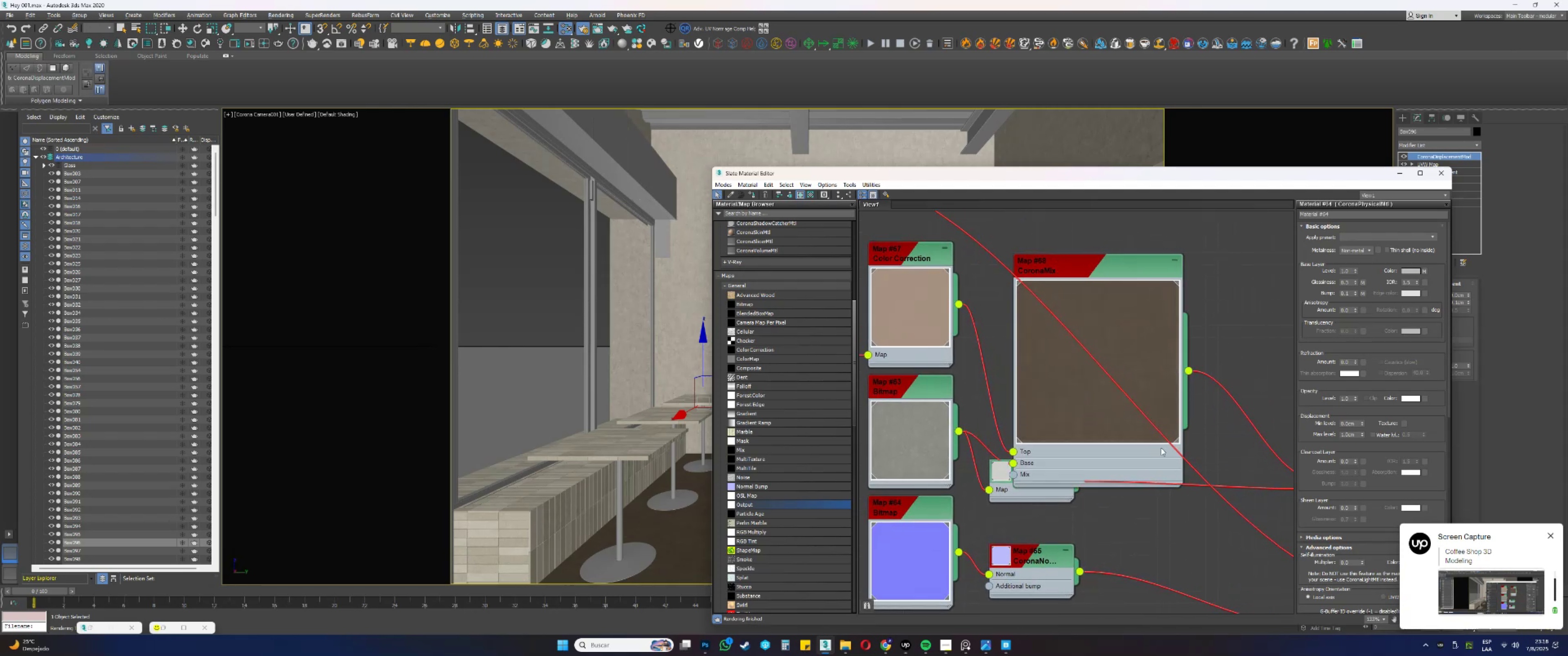 
left_click_drag(start_coordinate=[1092, 404], to_coordinate=[1069, 347])
 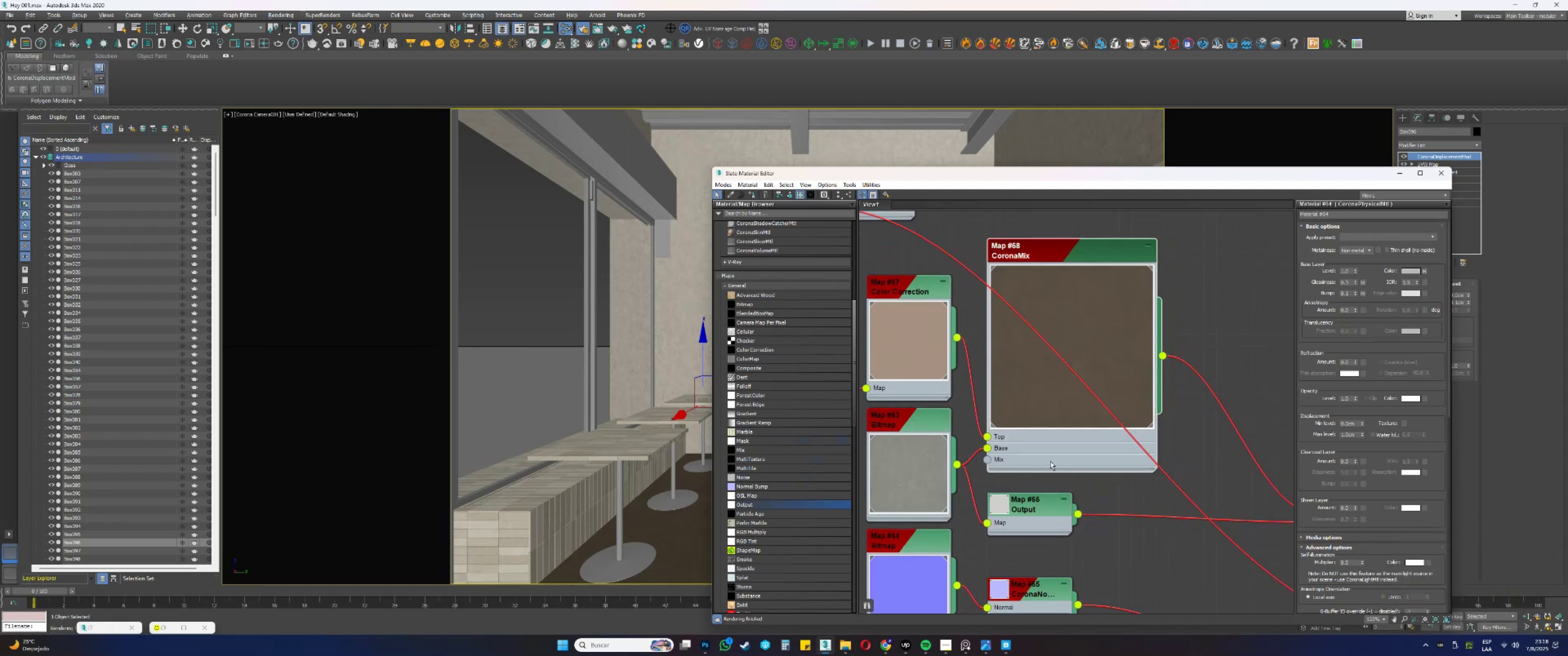 
left_click_drag(start_coordinate=[764, 348], to_coordinate=[1214, 327])
 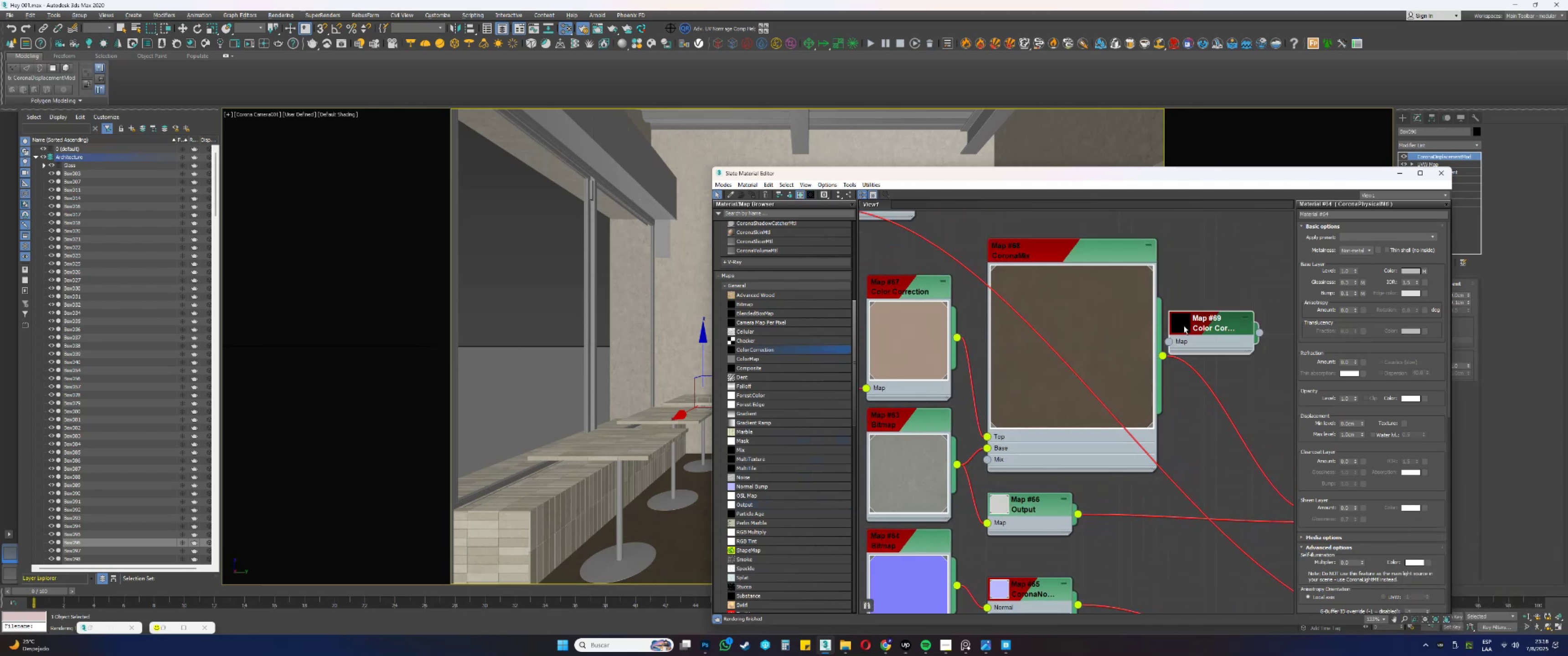 
left_click([1177, 326])
 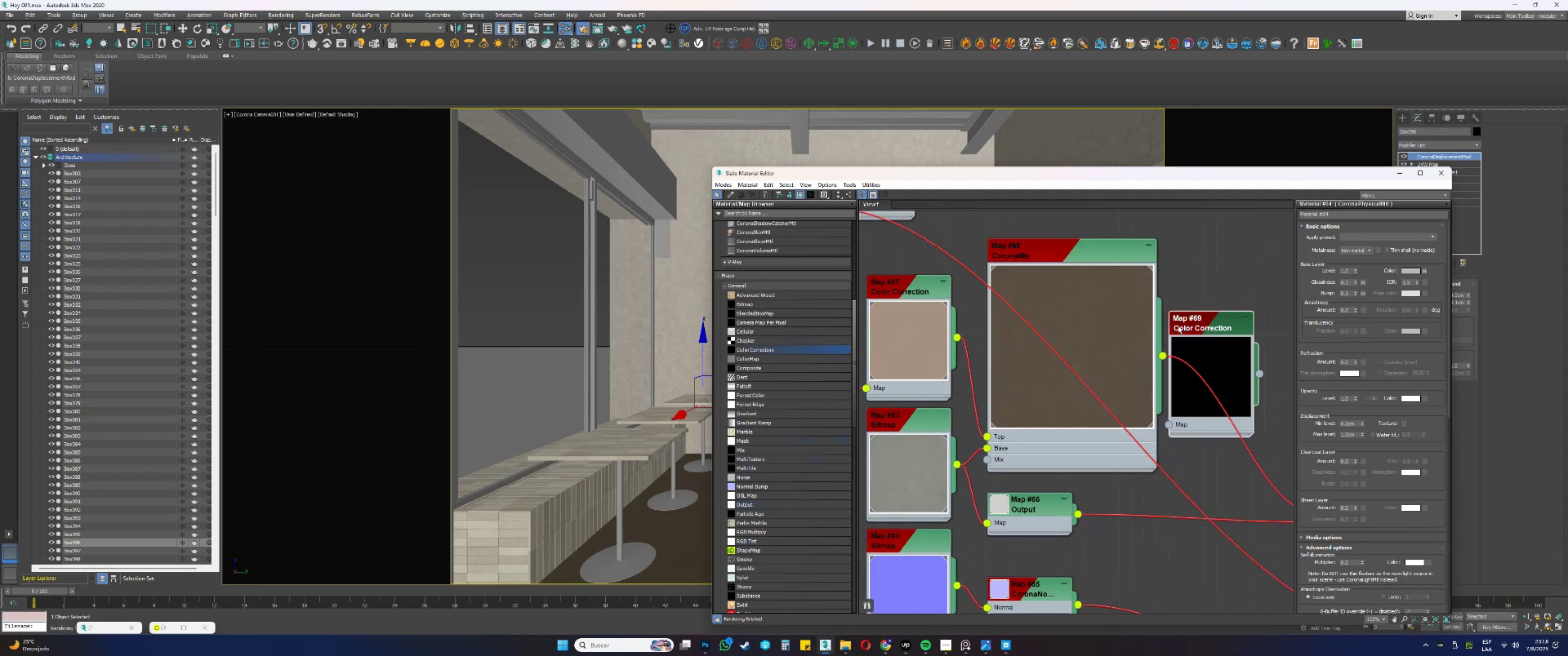 
left_click_drag(start_coordinate=[1187, 326], to_coordinate=[1203, 322])
 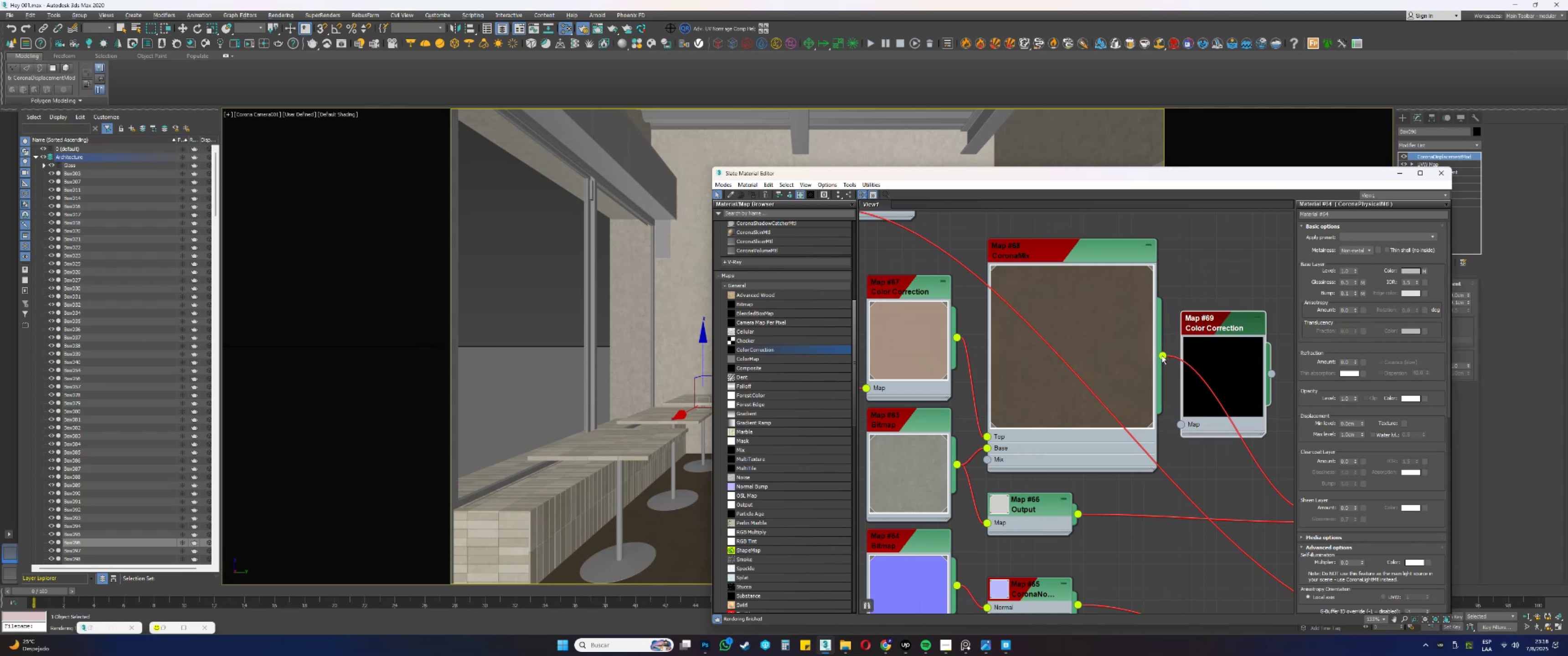 
left_click_drag(start_coordinate=[1162, 354], to_coordinate=[1197, 386])
 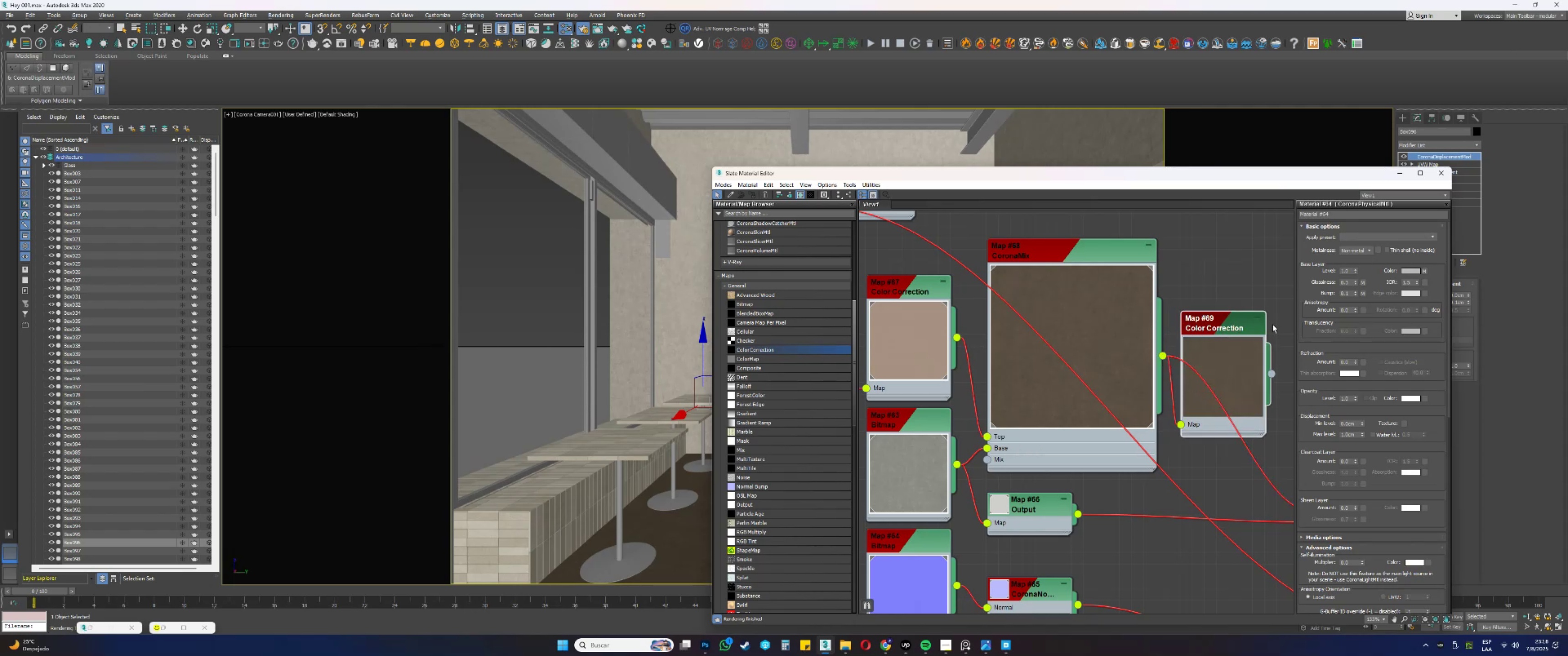 
double_click([1237, 328])
 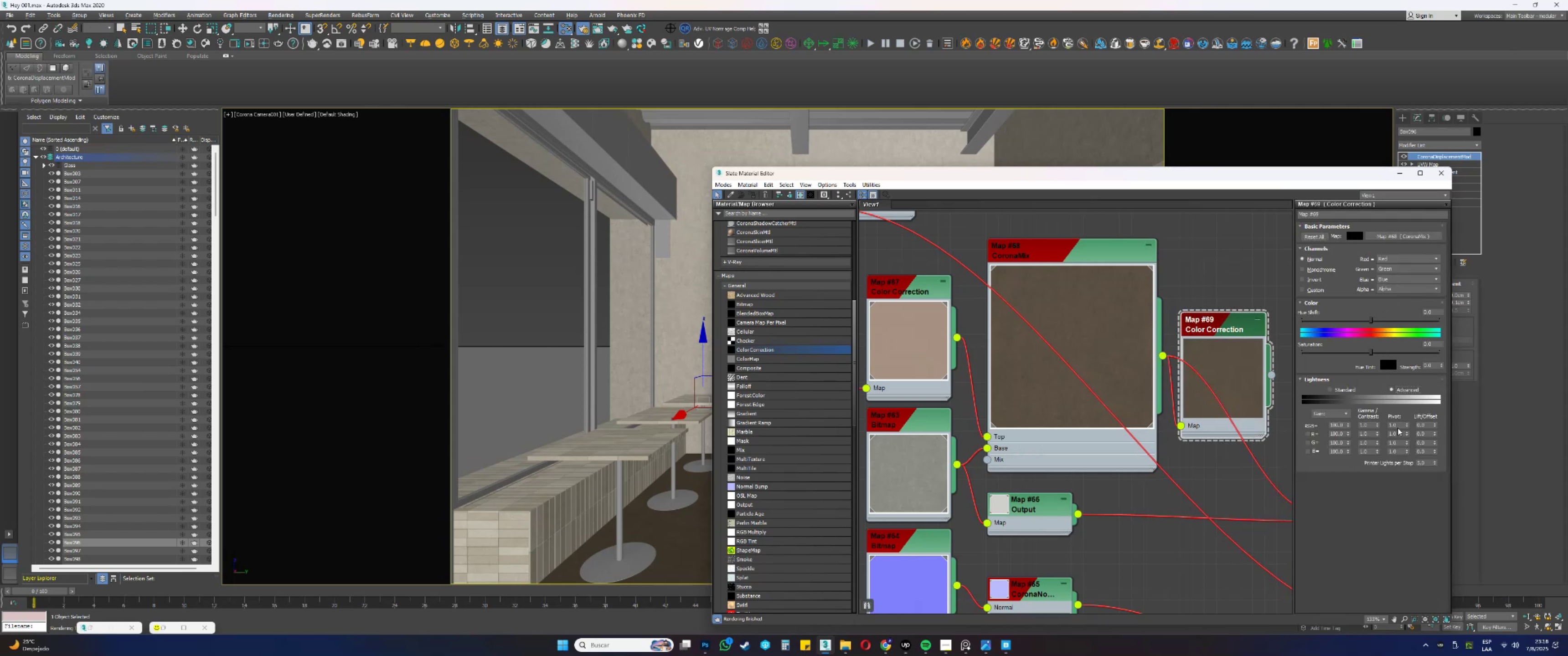 
left_click_drag(start_coordinate=[1377, 424], to_coordinate=[1380, 395])
 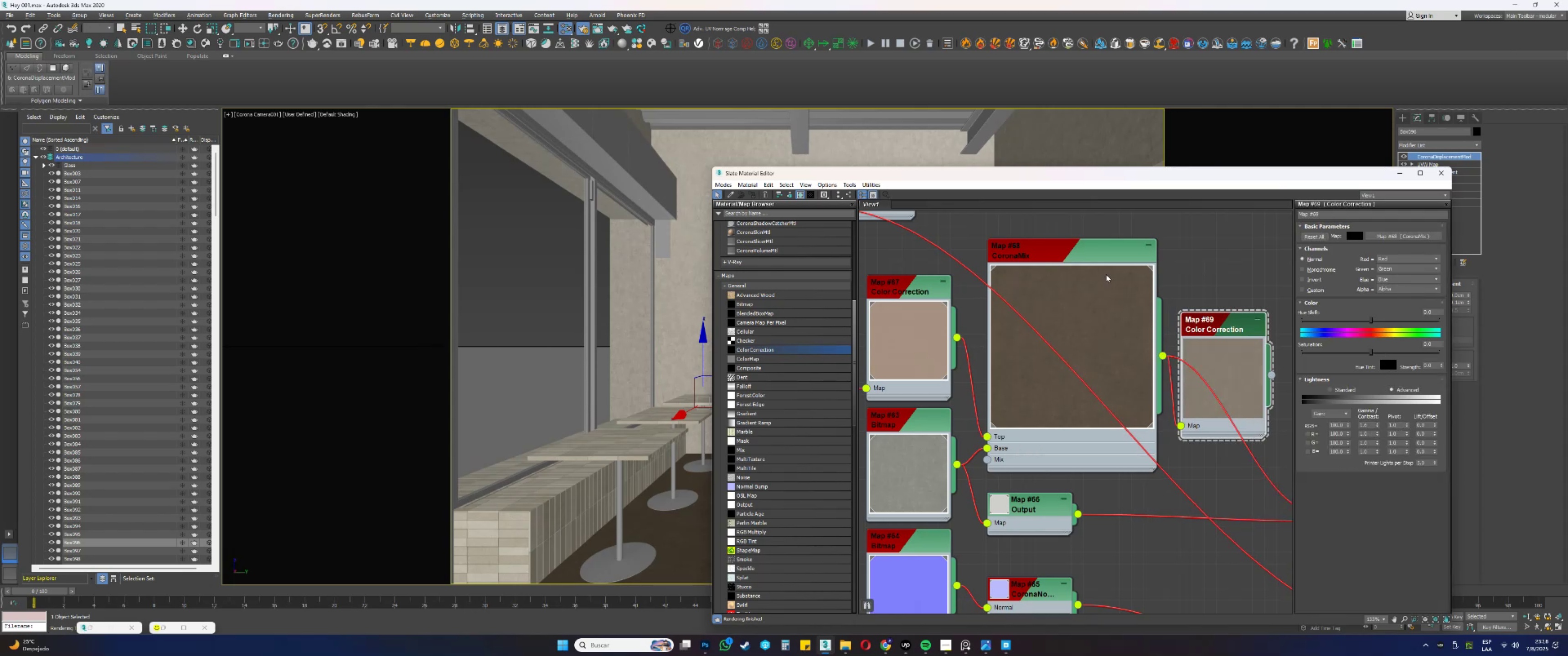 
double_click([1079, 252])
 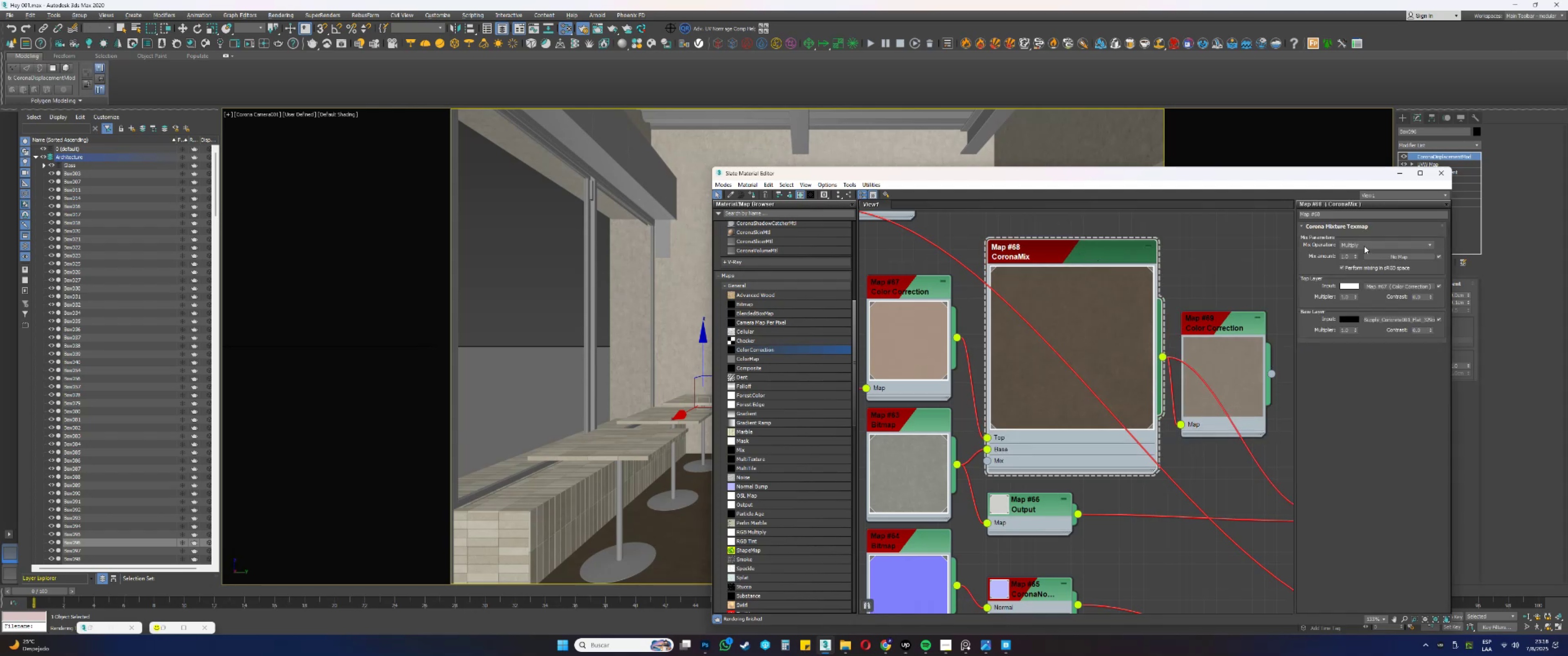 
left_click([1362, 246])
 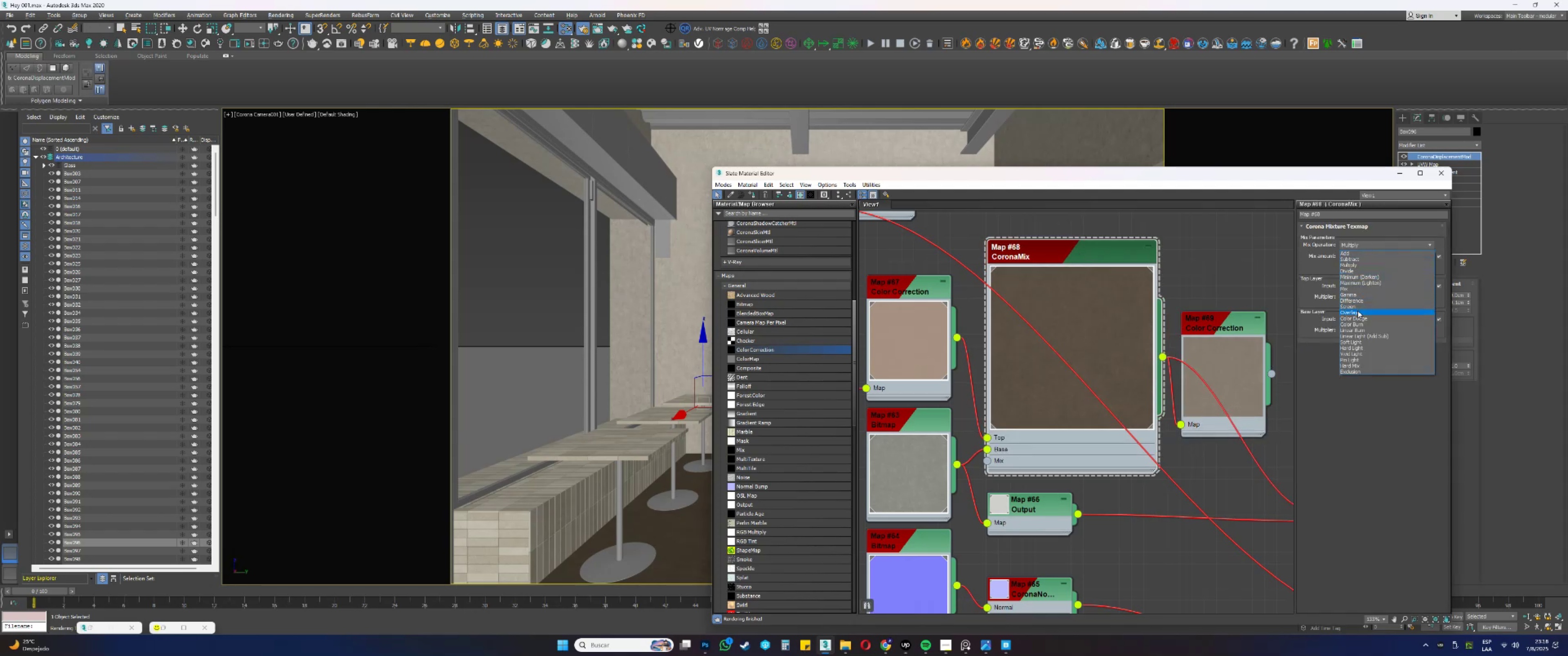 
scroll: coordinate [1355, 246], scroll_direction: up, amount: 1.0
 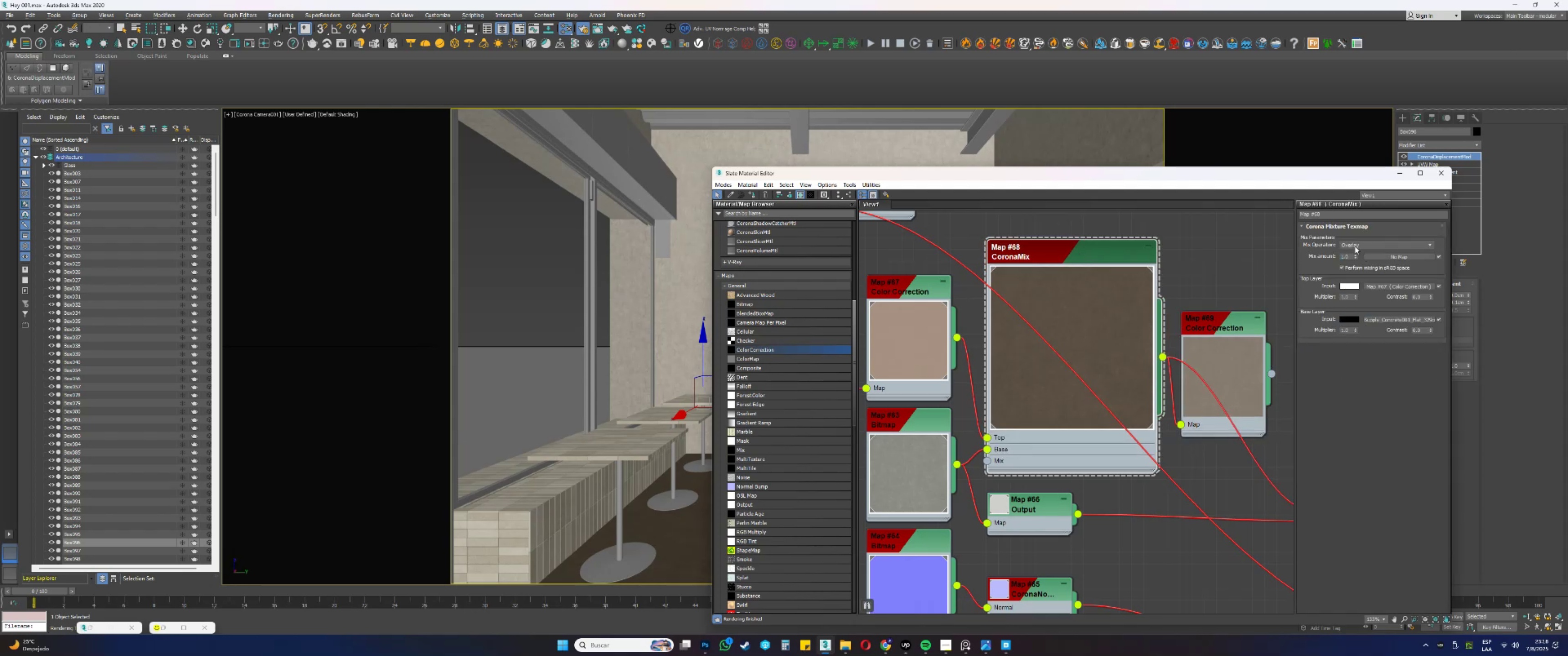 
scroll: coordinate [1355, 246], scroll_direction: down, amount: 1.0
 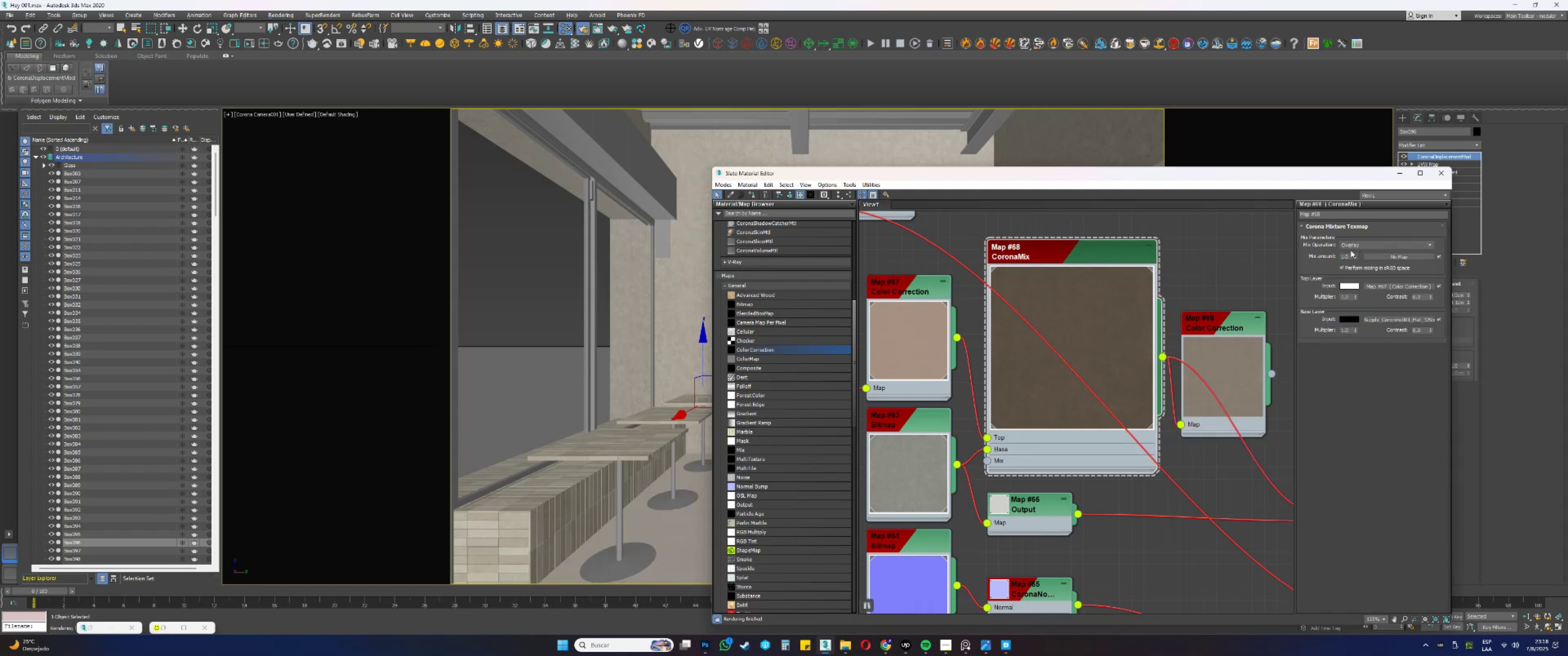 
left_click_drag(start_coordinate=[1048, 447], to_coordinate=[1037, 442])
 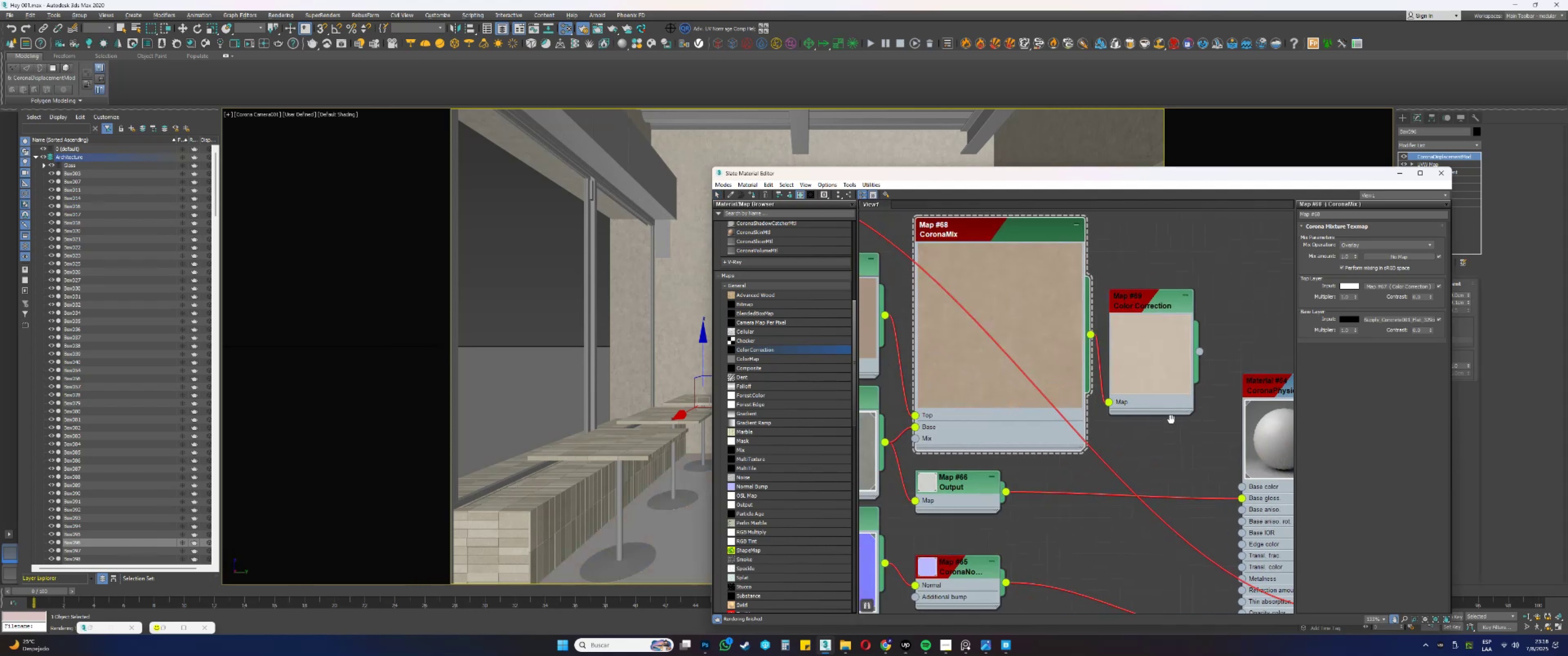 
scroll: coordinate [1017, 301], scroll_direction: up, amount: 2.0
 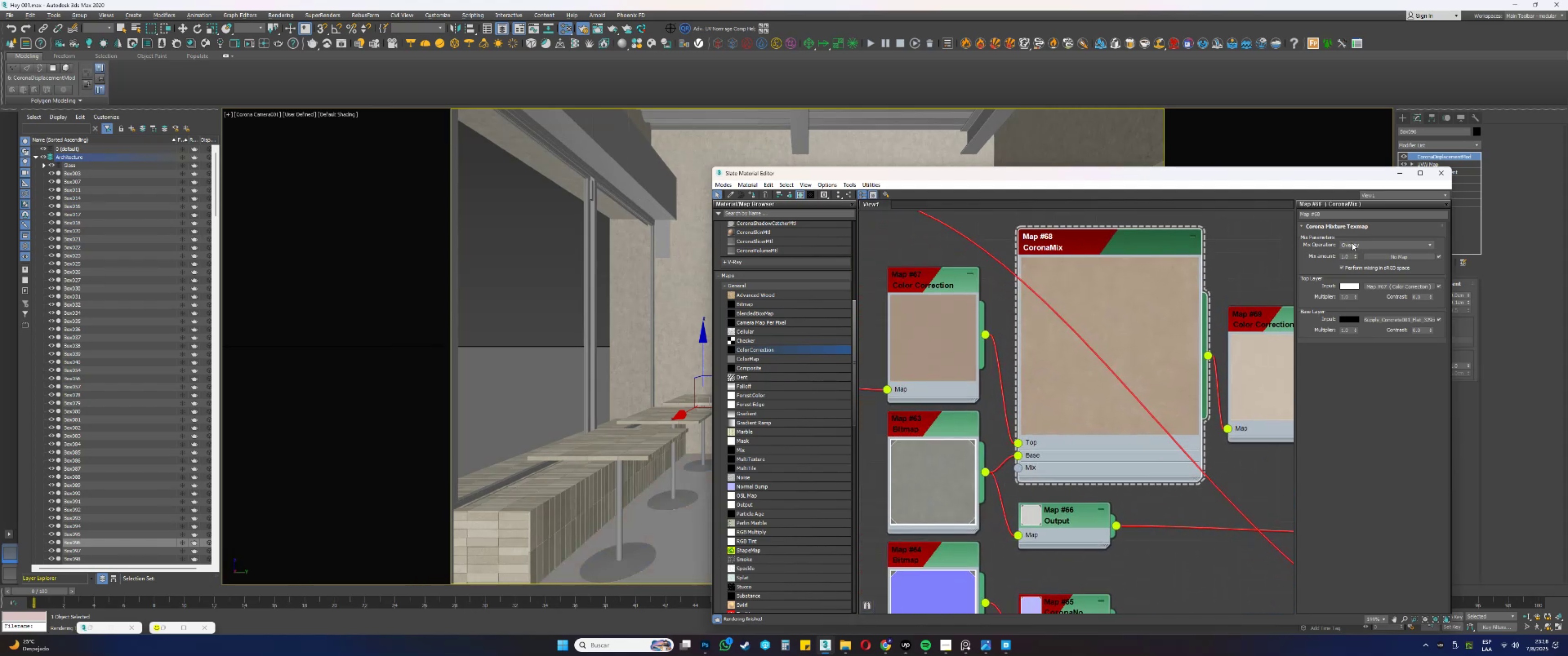 
double_click([1169, 246])
 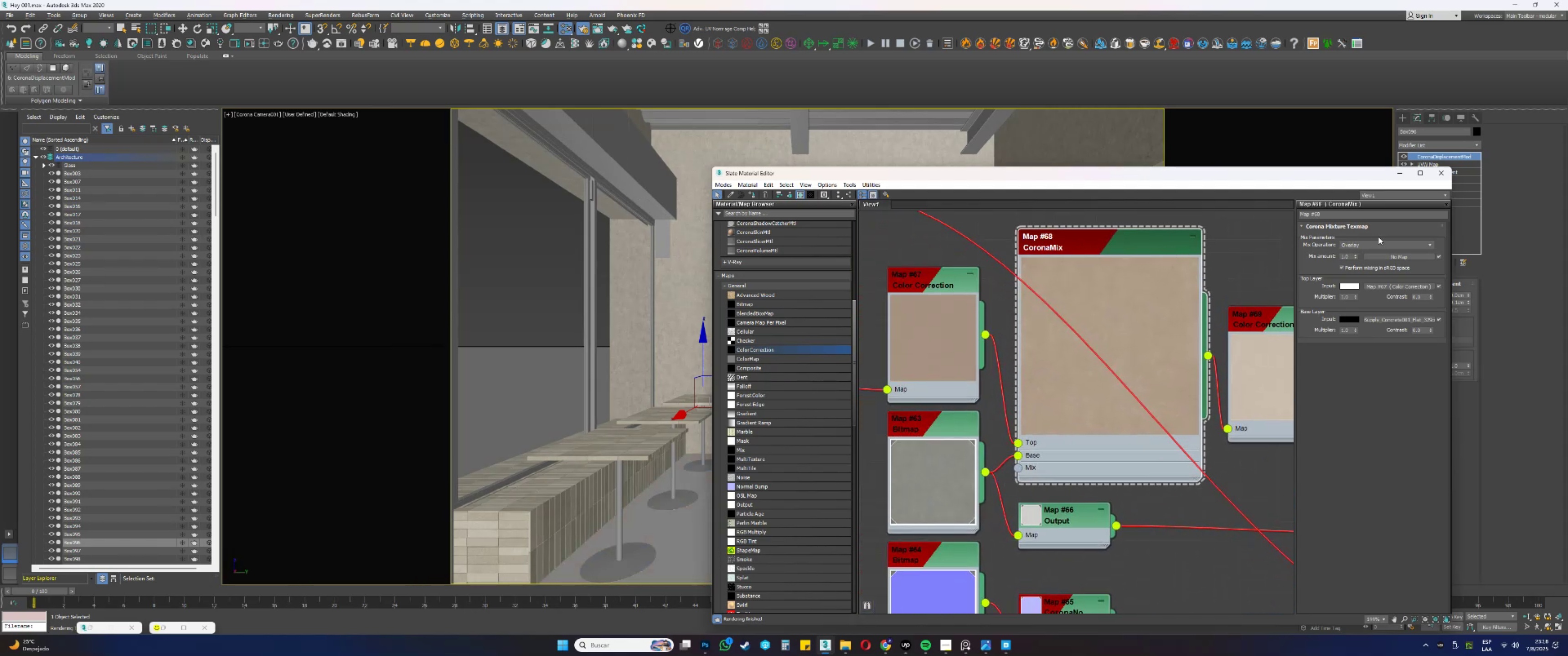 
left_click([1363, 247])
 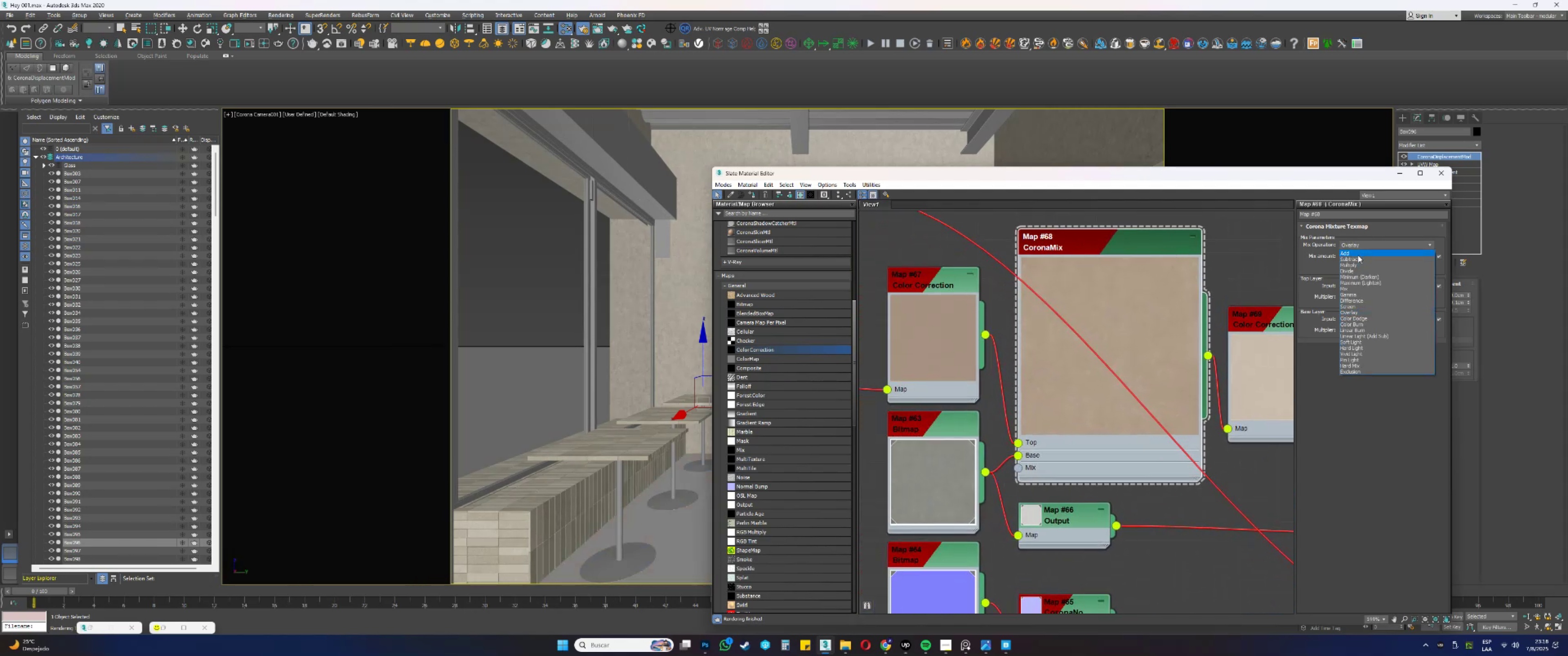 
left_click([1358, 254])
 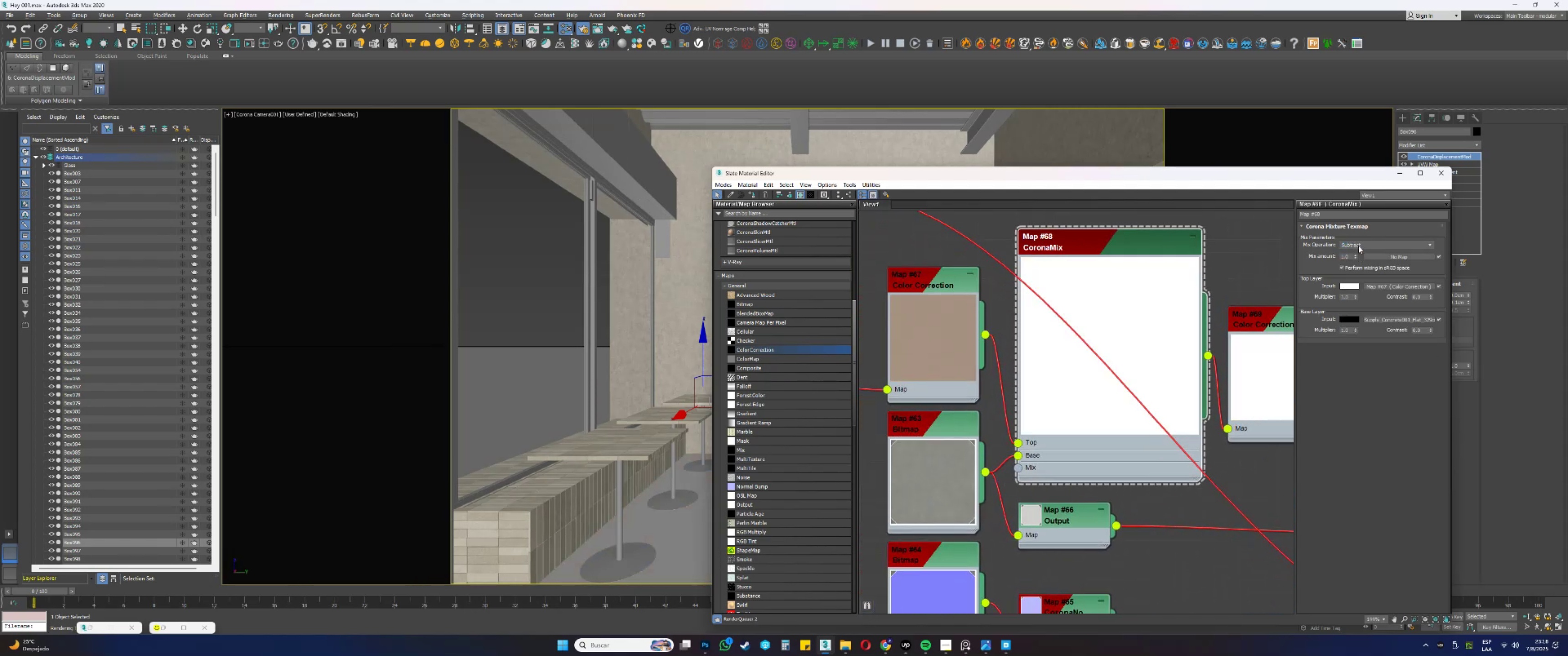 
scroll: coordinate [1358, 246], scroll_direction: down, amount: 1.0
 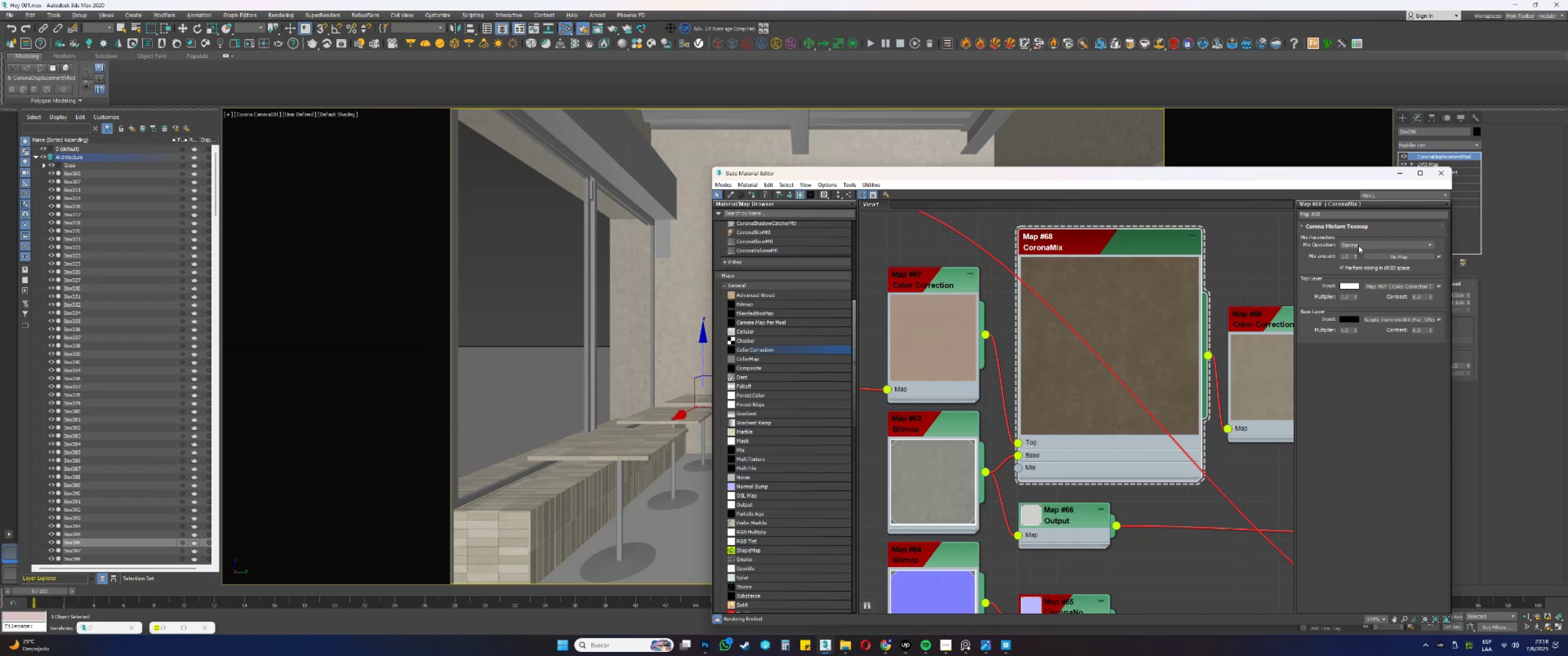 
scroll: coordinate [1358, 246], scroll_direction: up, amount: 1.0
 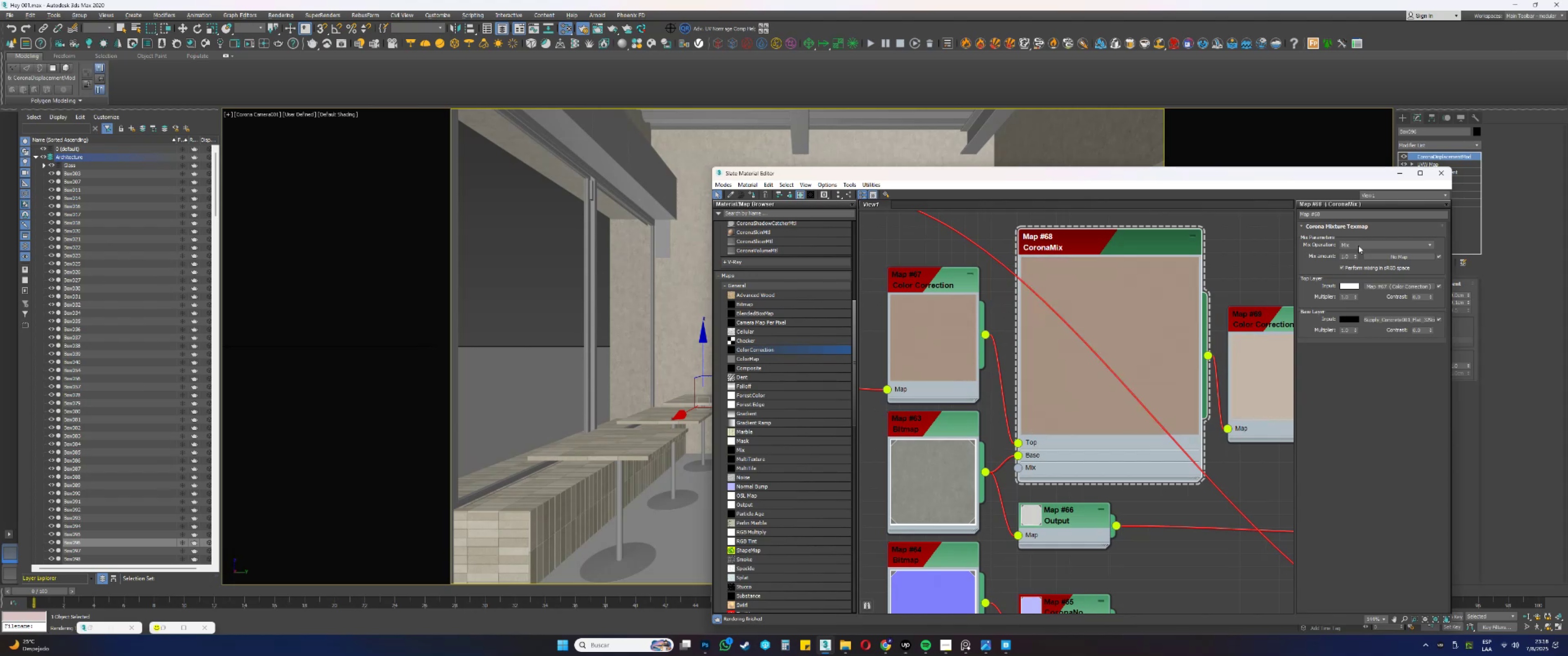 
scroll: coordinate [1360, 246], scroll_direction: down, amount: 5.0
 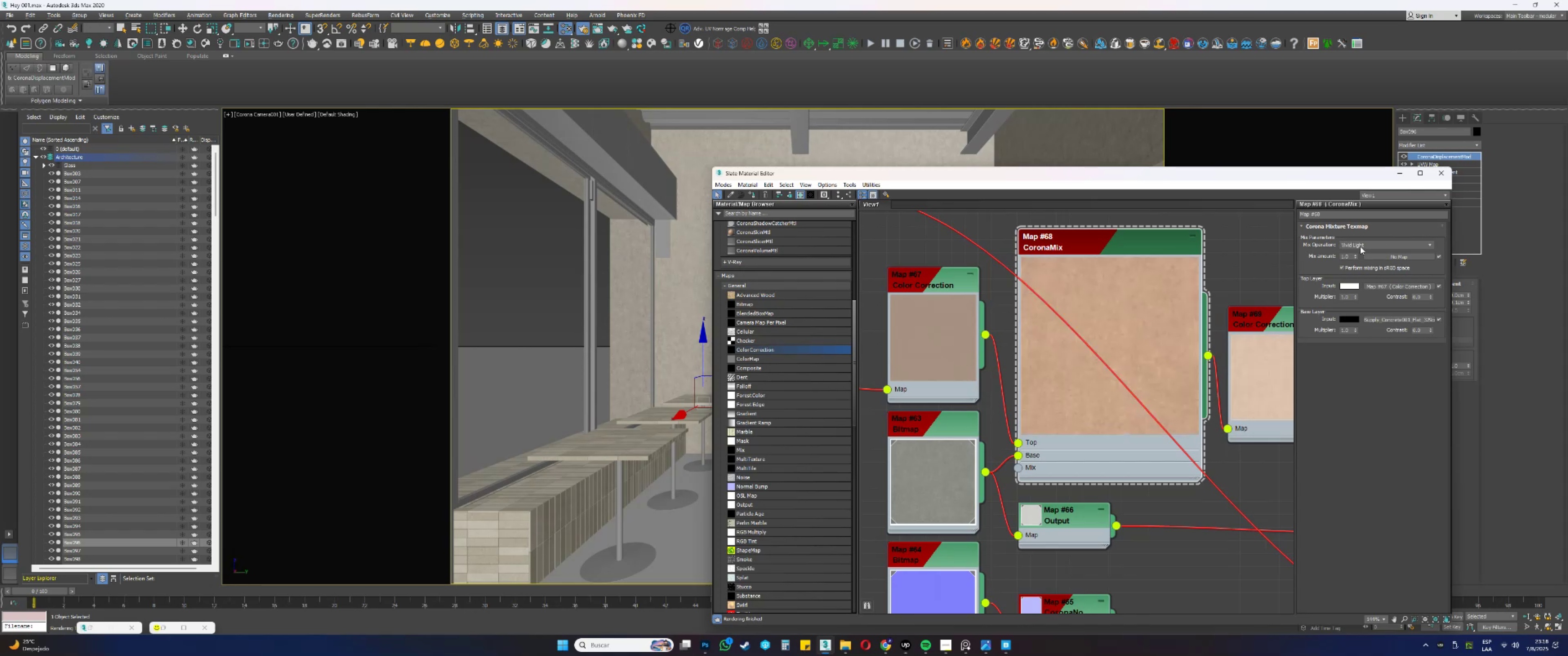 
scroll: coordinate [1360, 246], scroll_direction: up, amount: 1.0
 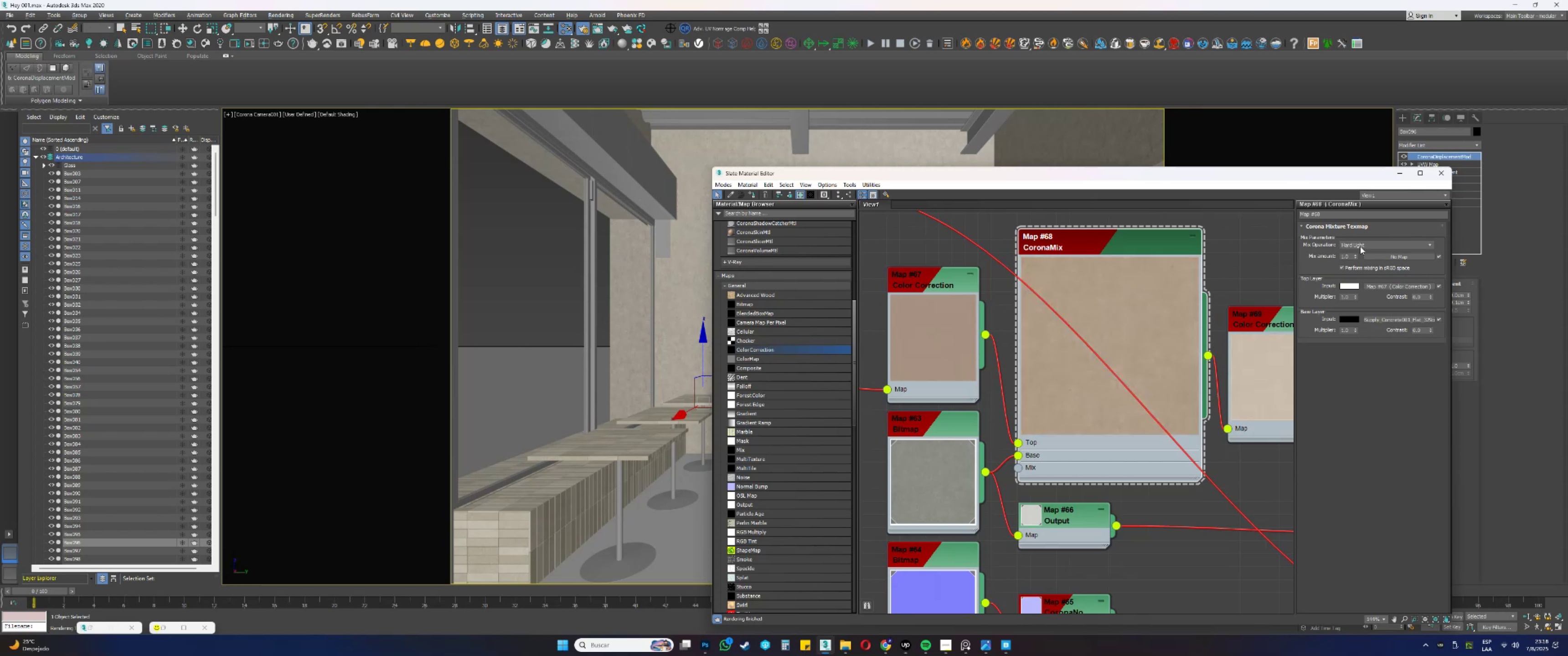 
scroll: coordinate [1361, 246], scroll_direction: down, amount: 3.0
 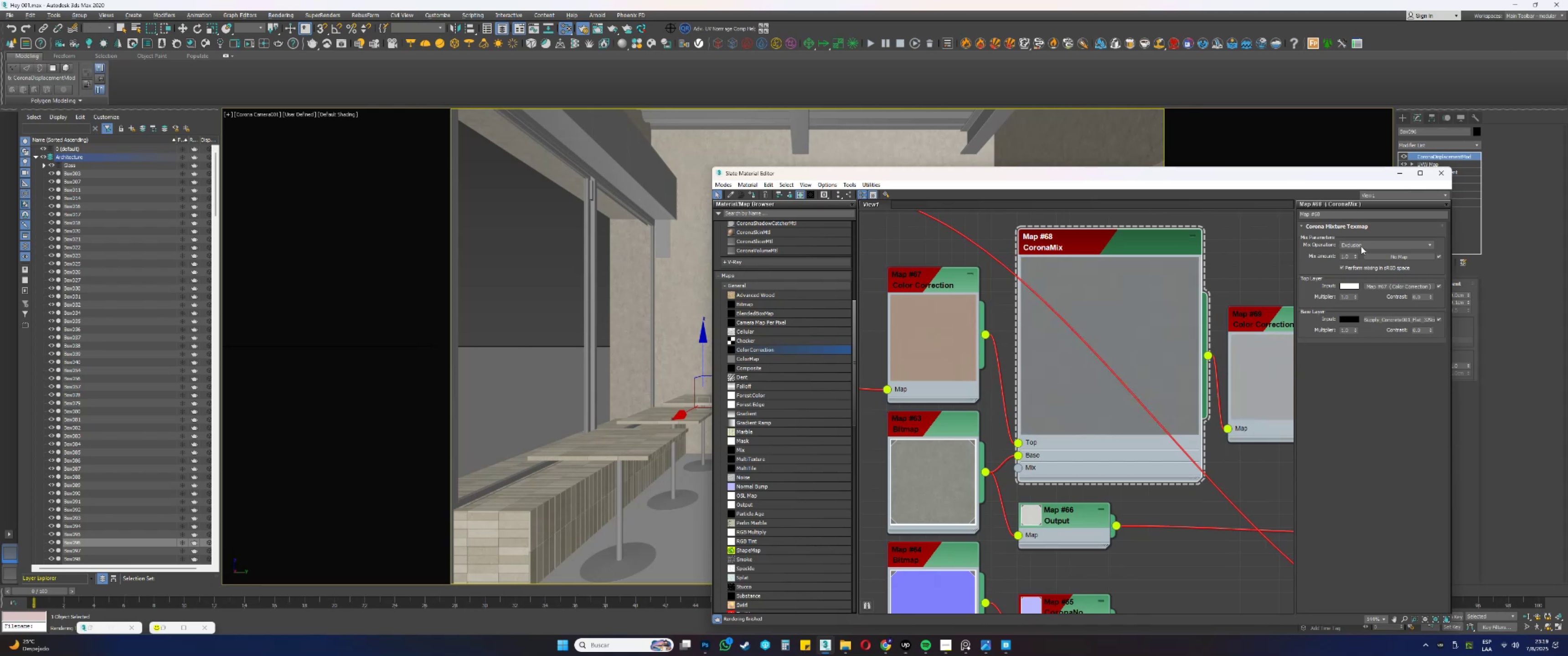 
left_click([1361, 246])
 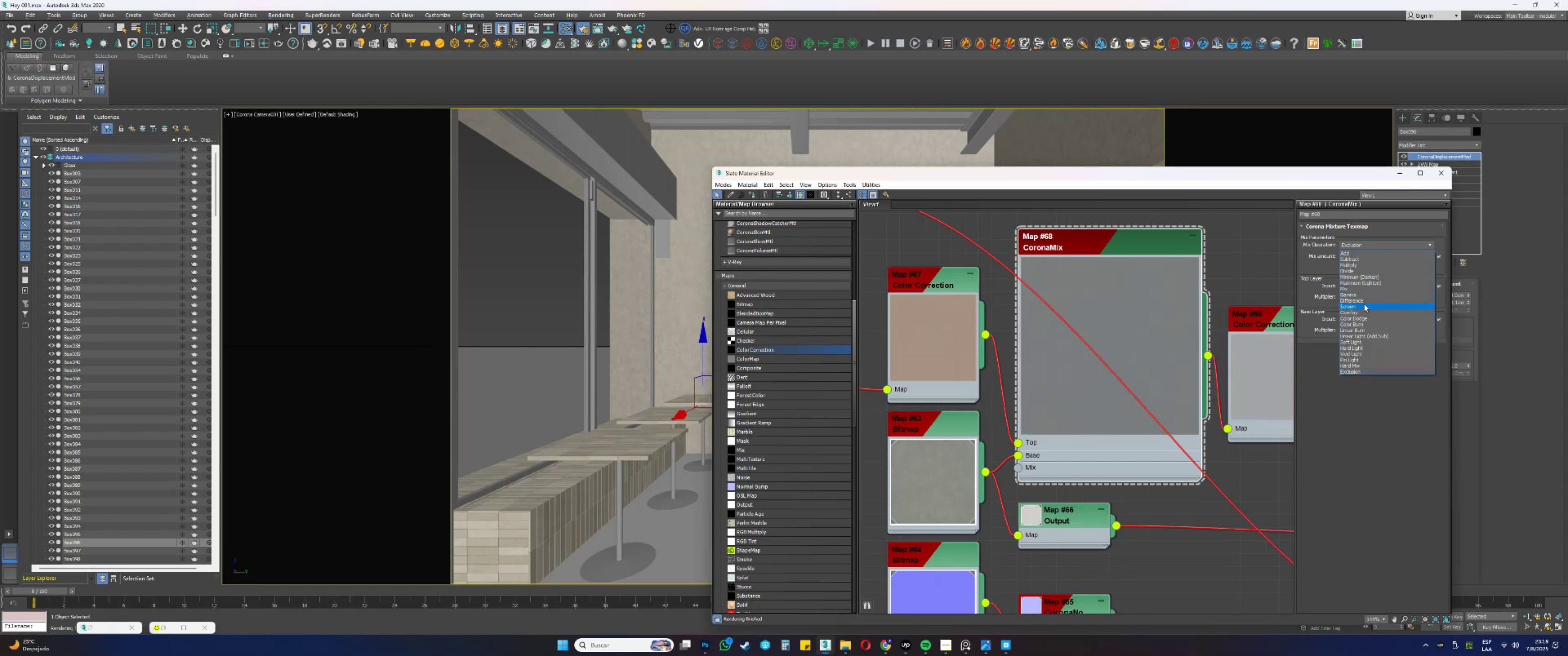 
left_click([1358, 312])
 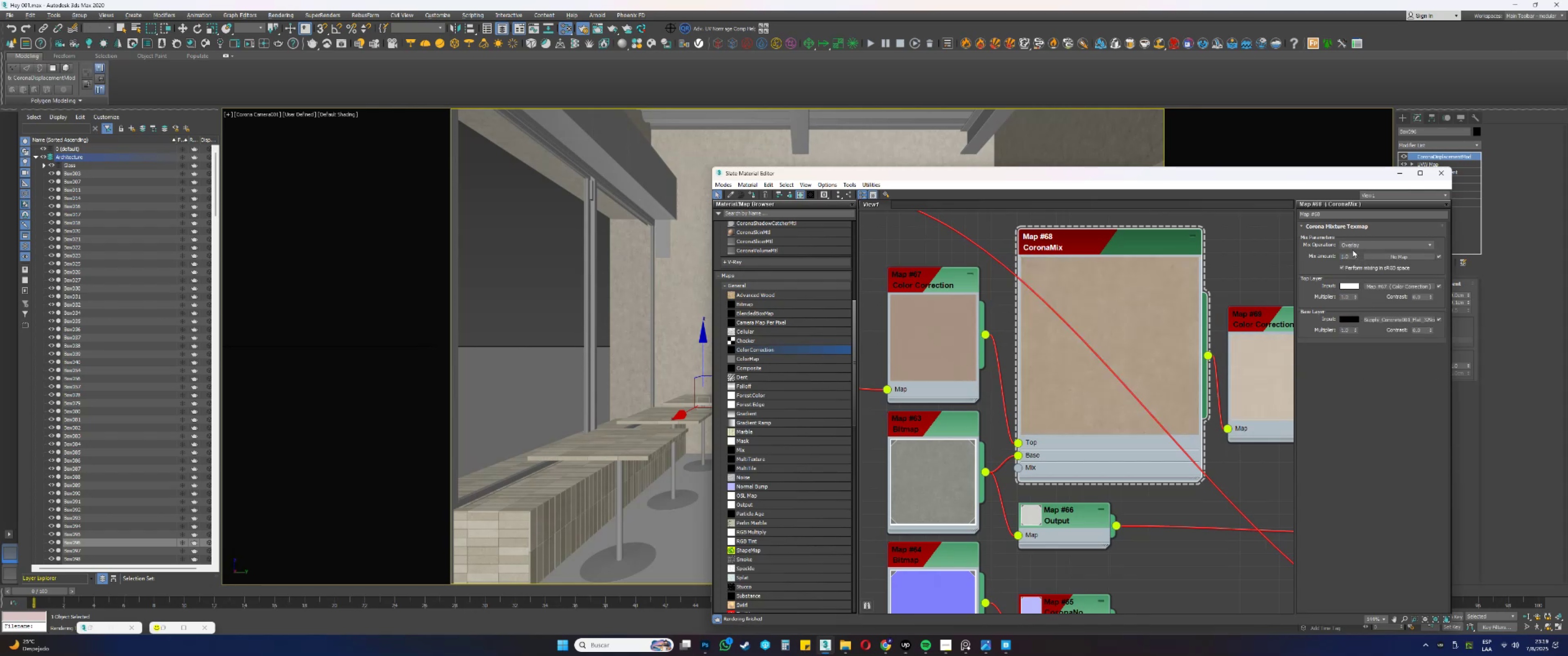 
left_click([1350, 246])
 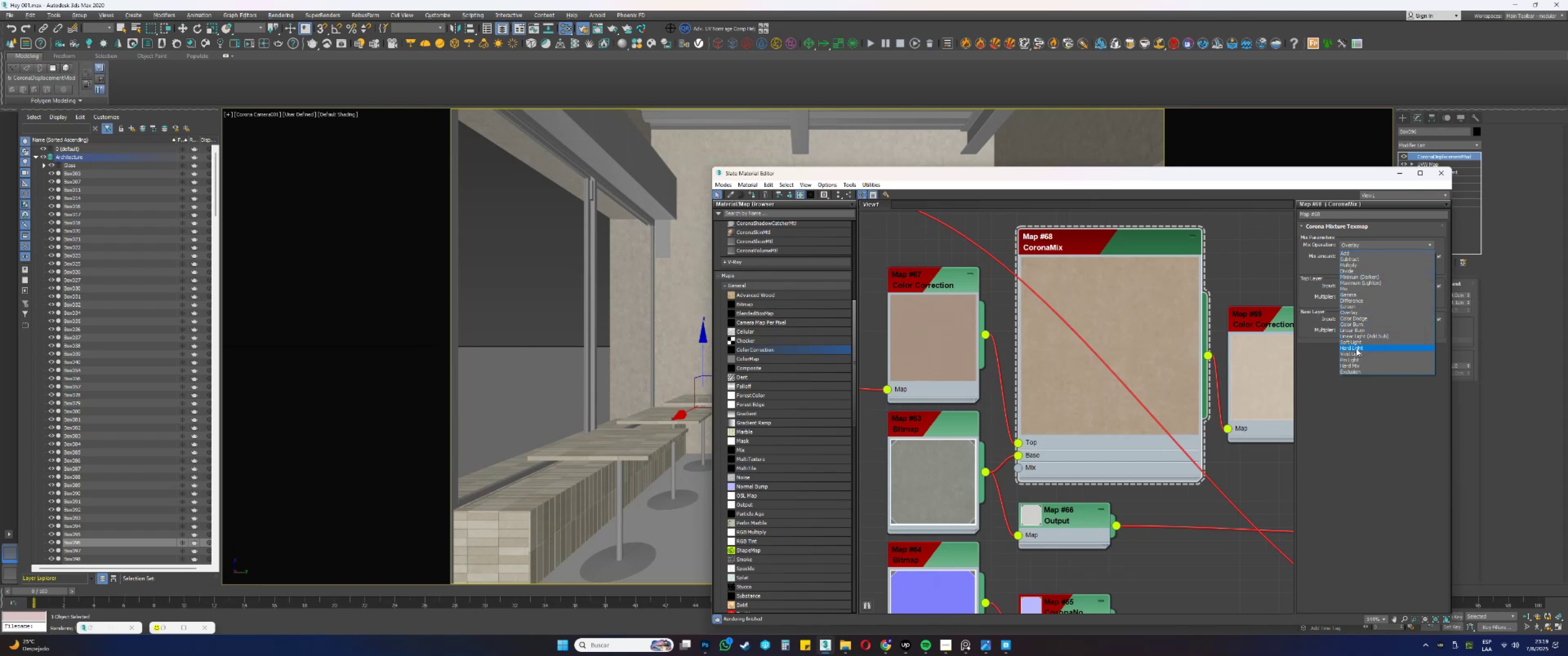 
left_click([1356, 348])
 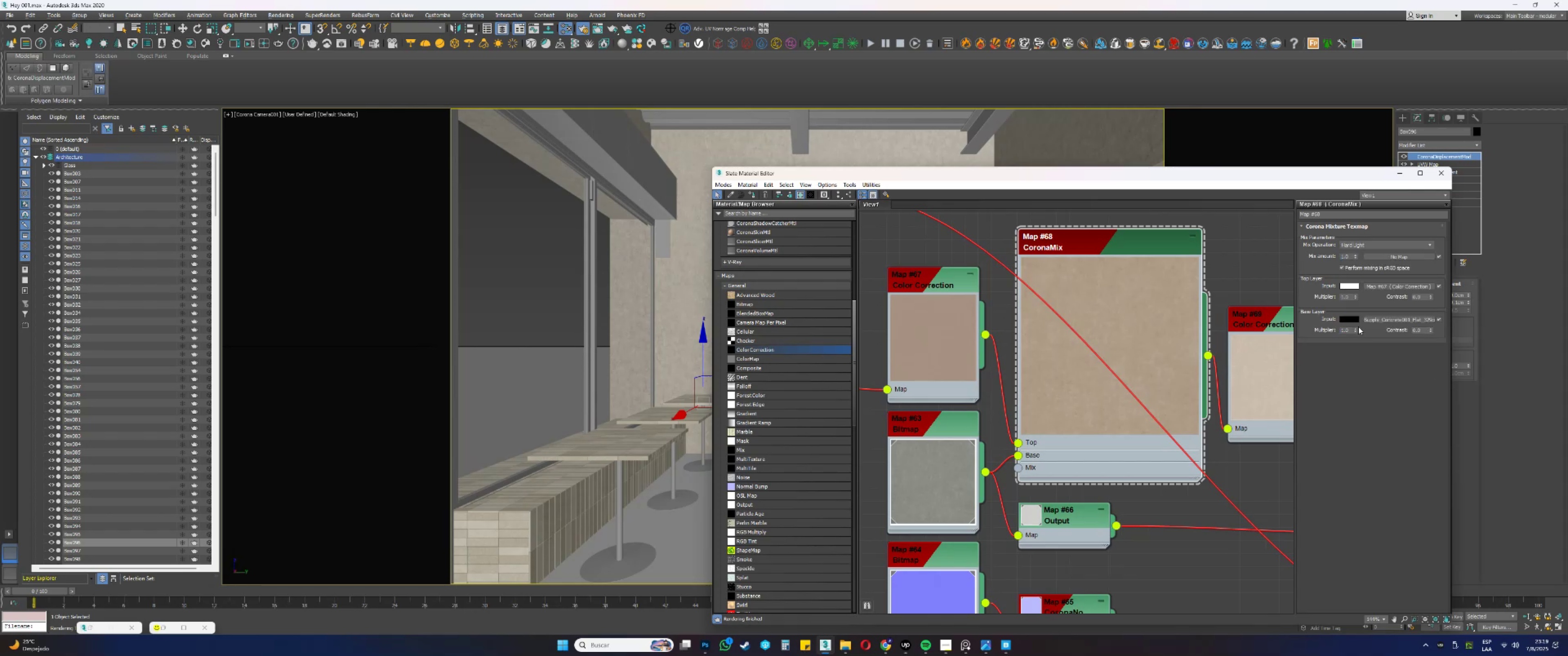 
left_click([1350, 245])
 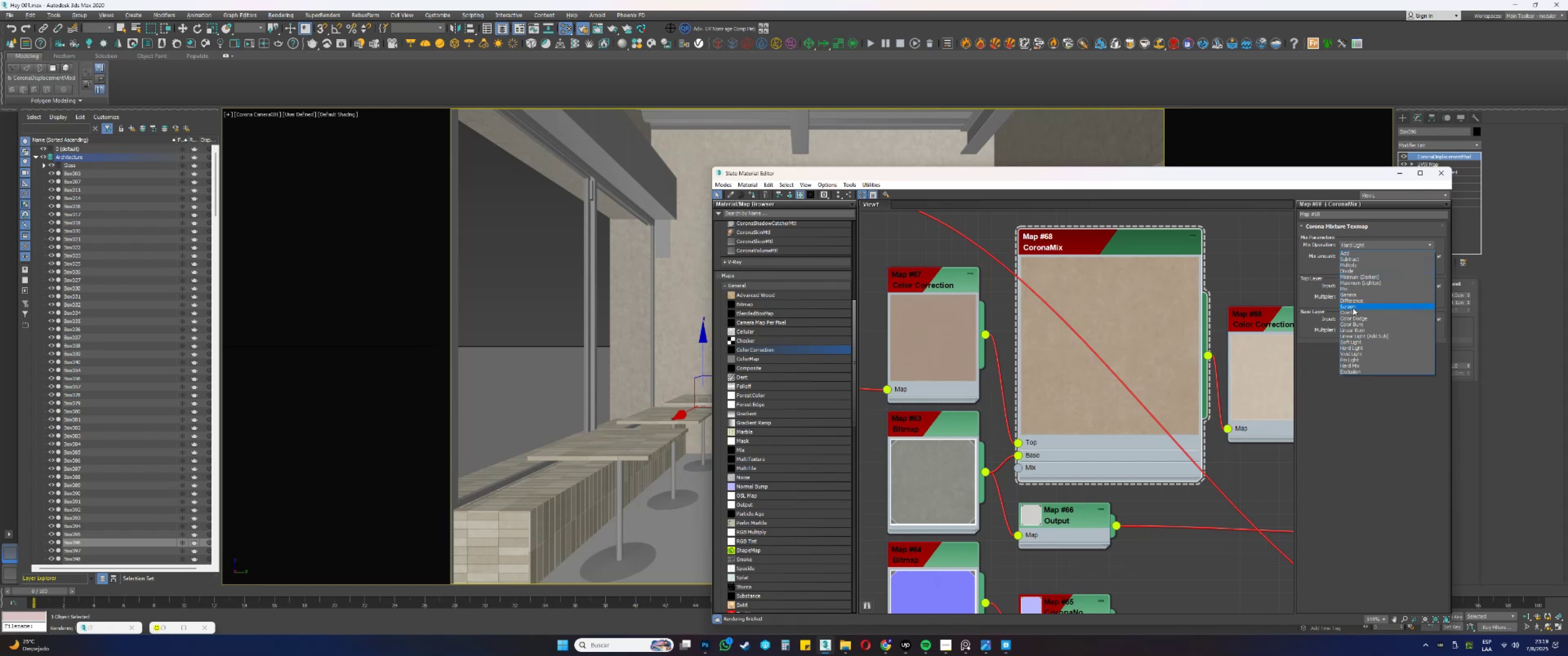 
left_click([1353, 313])
 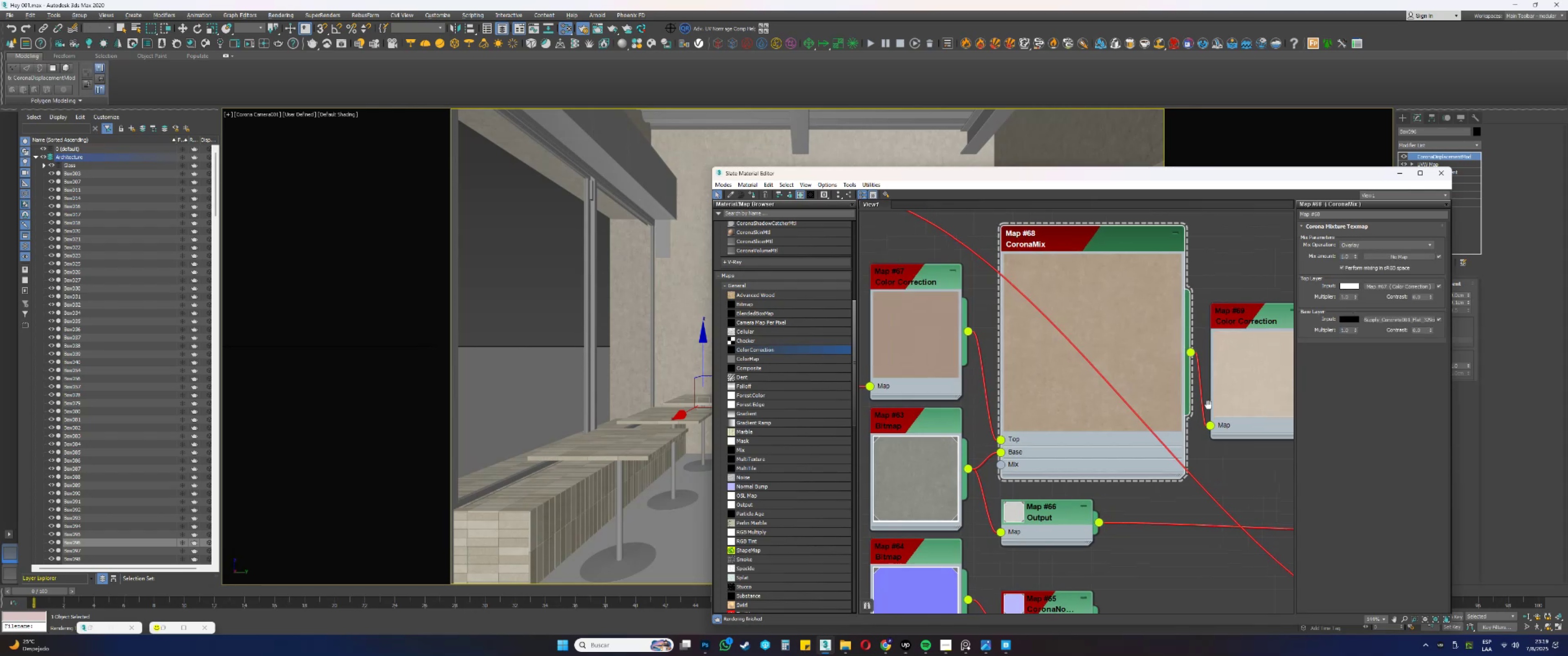 
scroll: coordinate [1126, 357], scroll_direction: down, amount: 2.0
 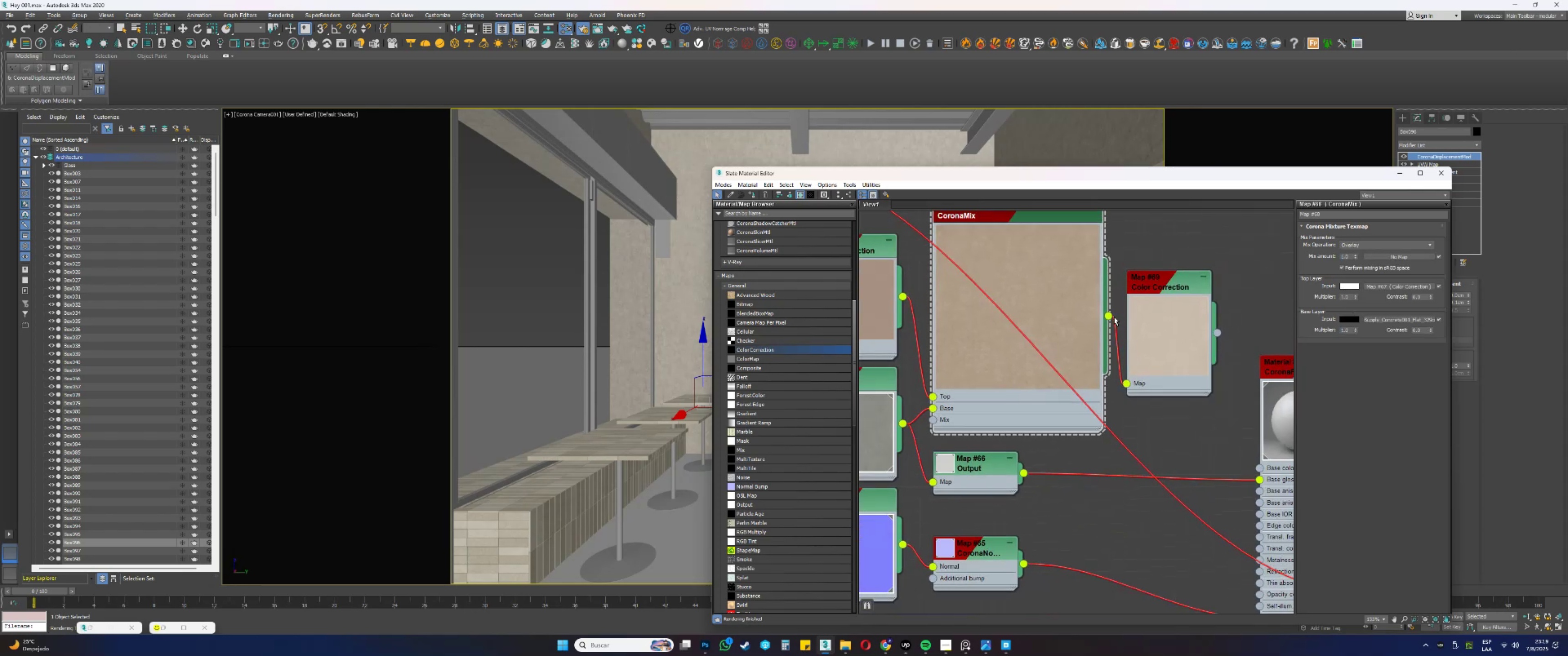 
left_click_drag(start_coordinate=[1110, 316], to_coordinate=[1258, 470])
 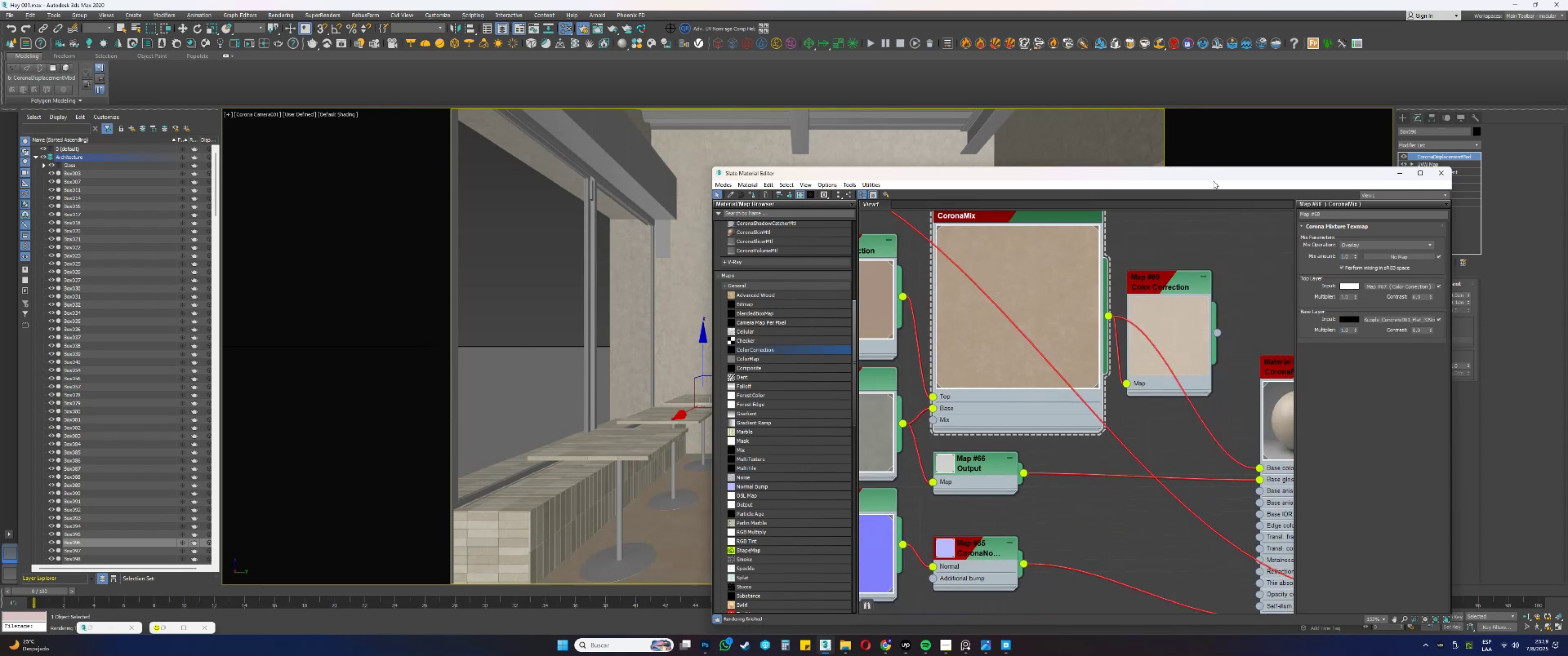 
left_click([1398, 177])
 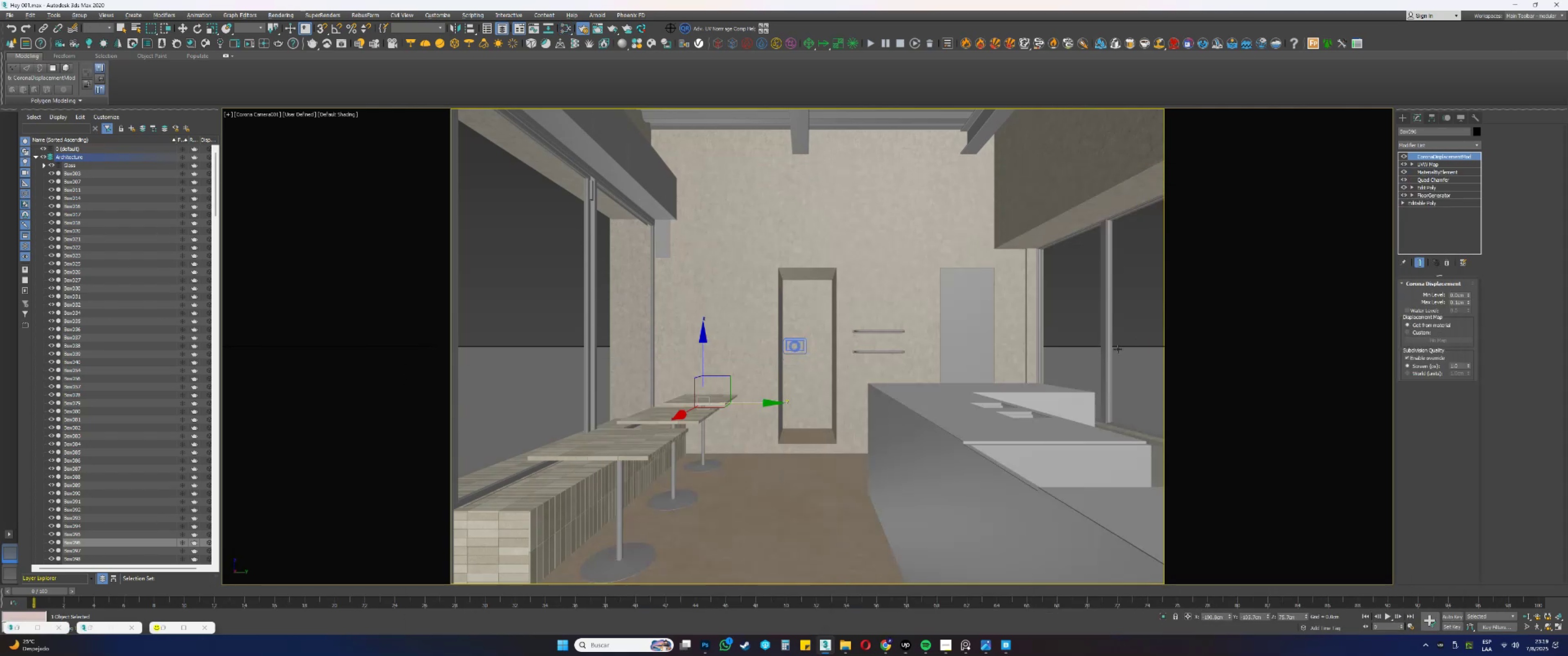 
key(Alt+AltLeft)
 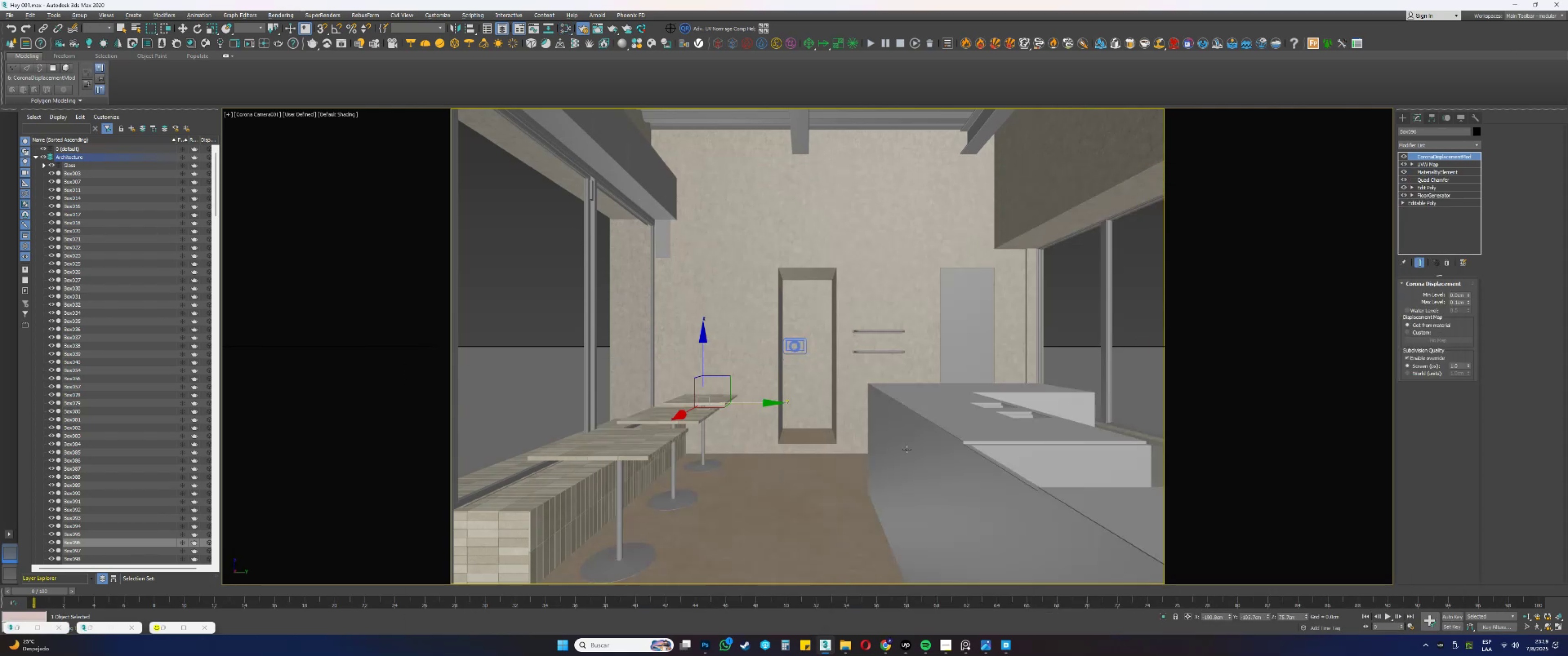 
key(Alt+W)
 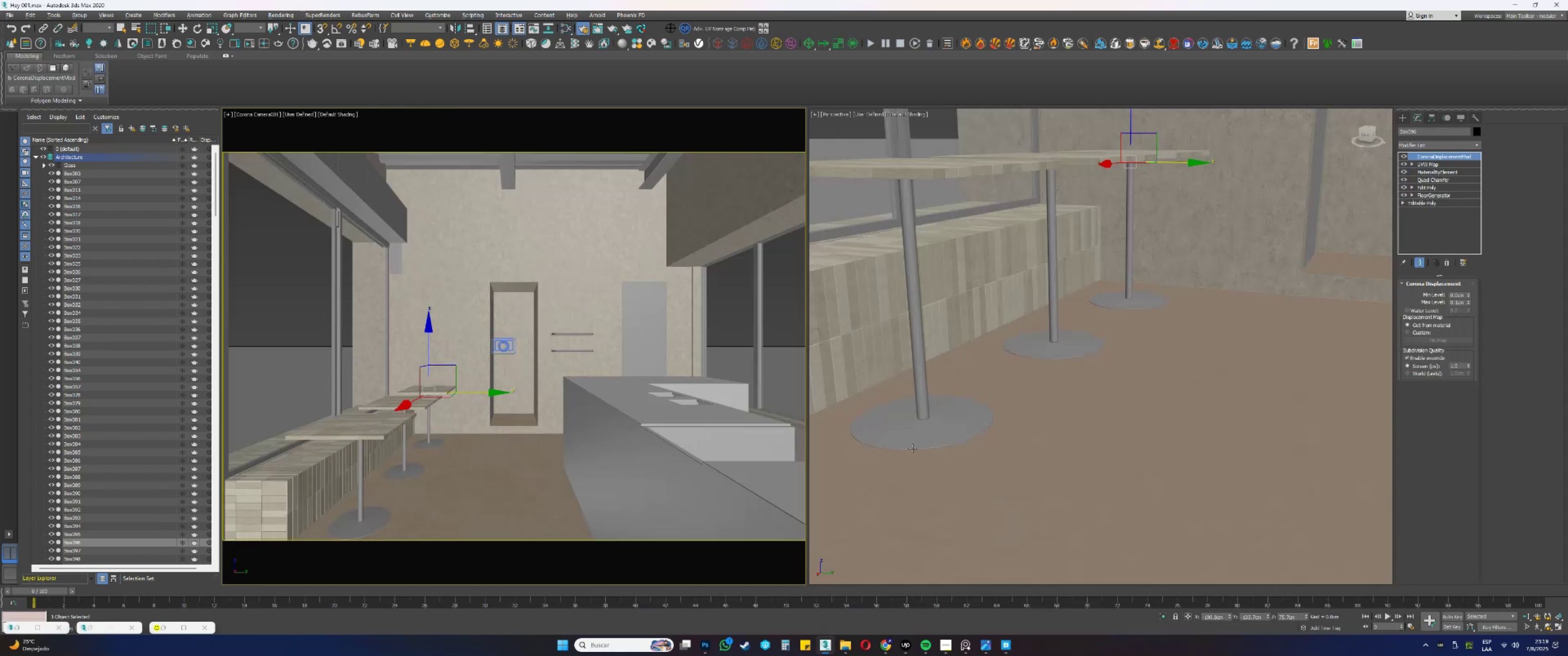 
key(Alt+AltLeft)
 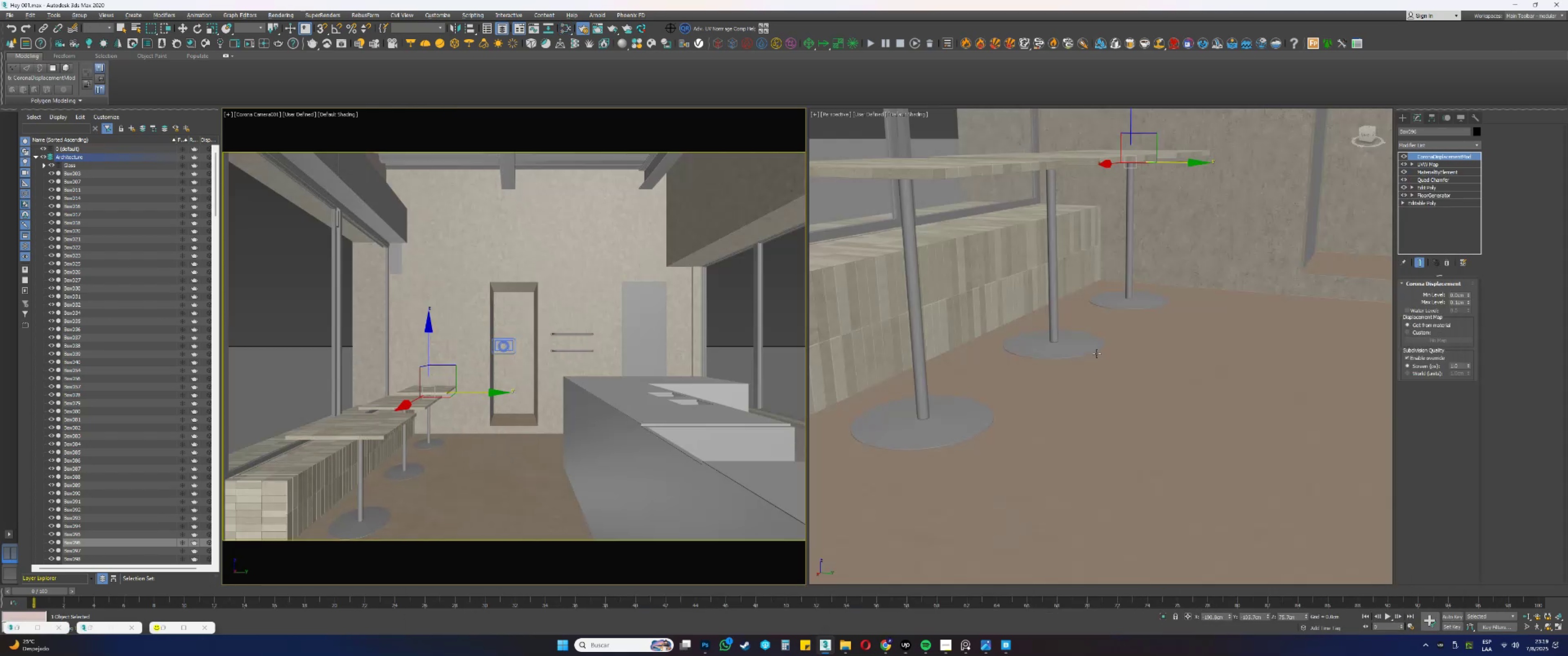 
key(Alt+W)
 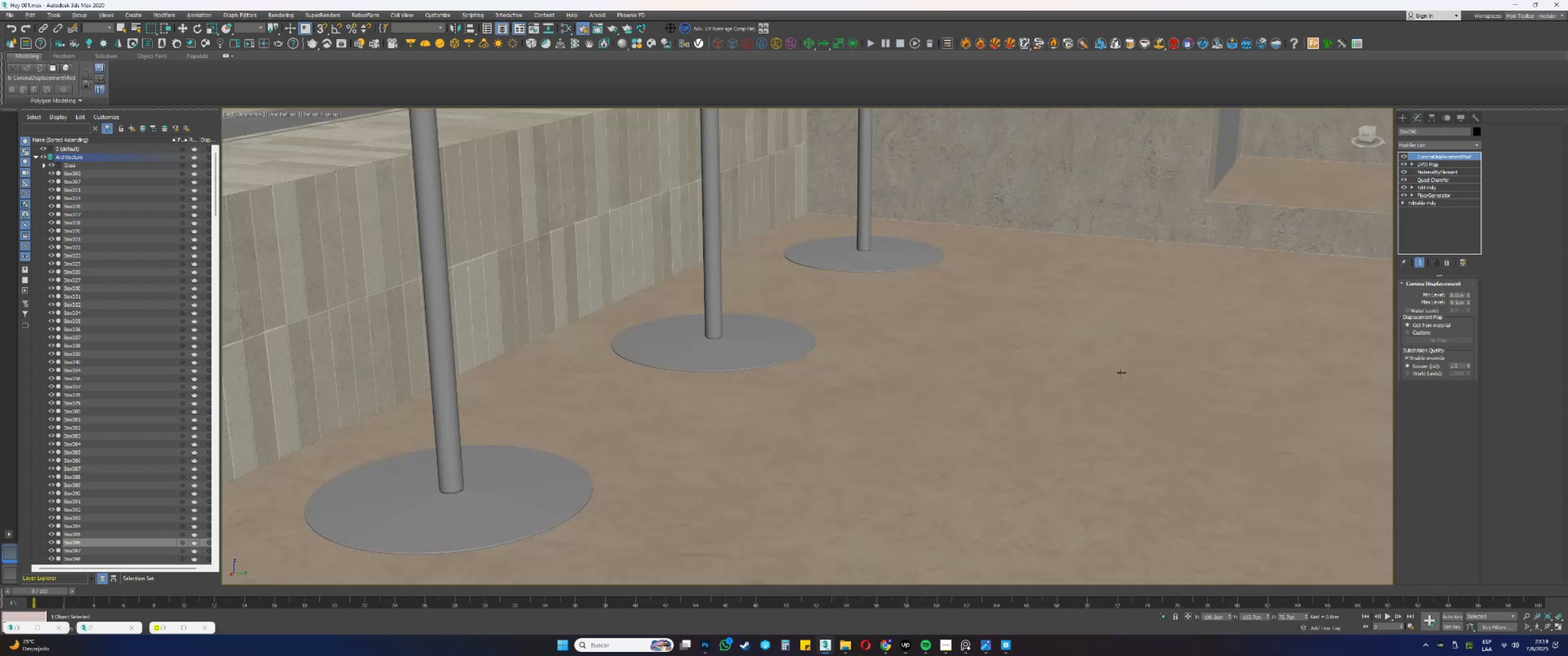 
hold_key(key=AltLeft, duration=0.38)
 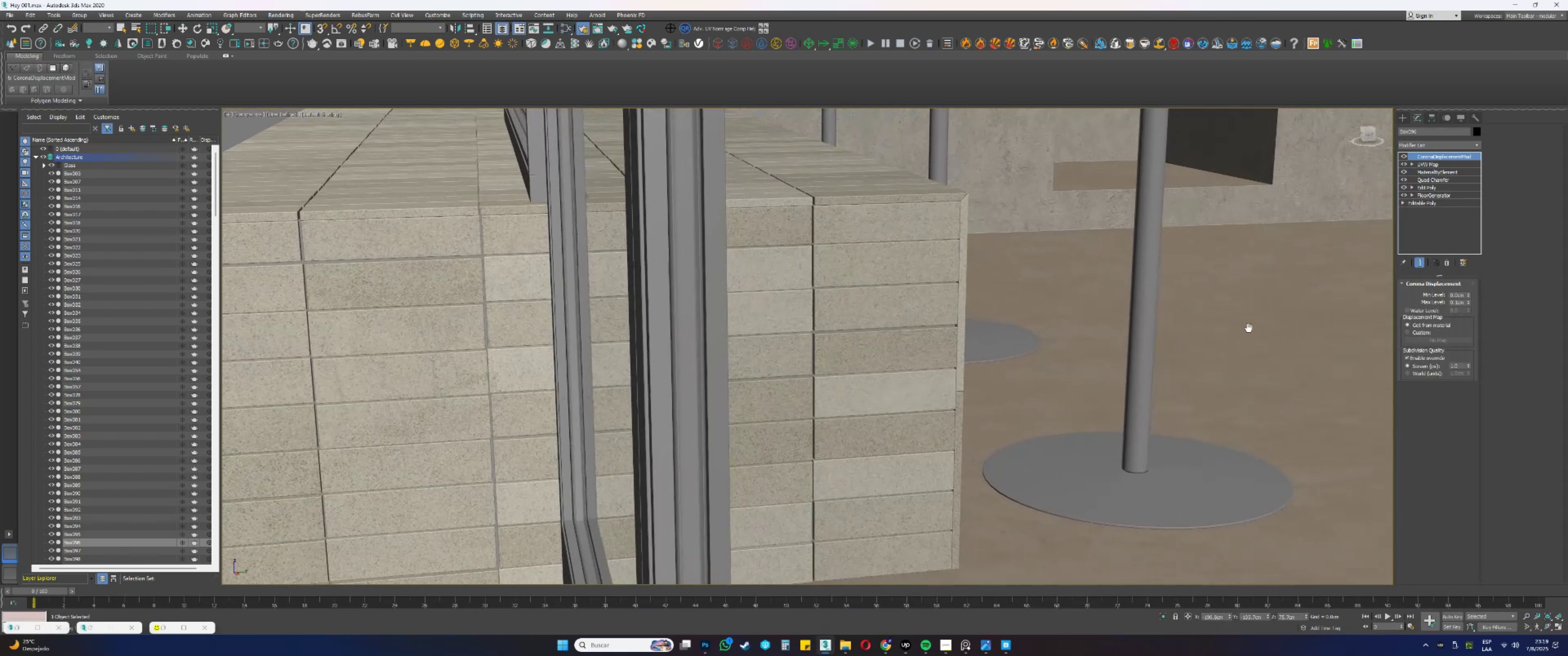 
hold_key(key=AltLeft, duration=0.31)
 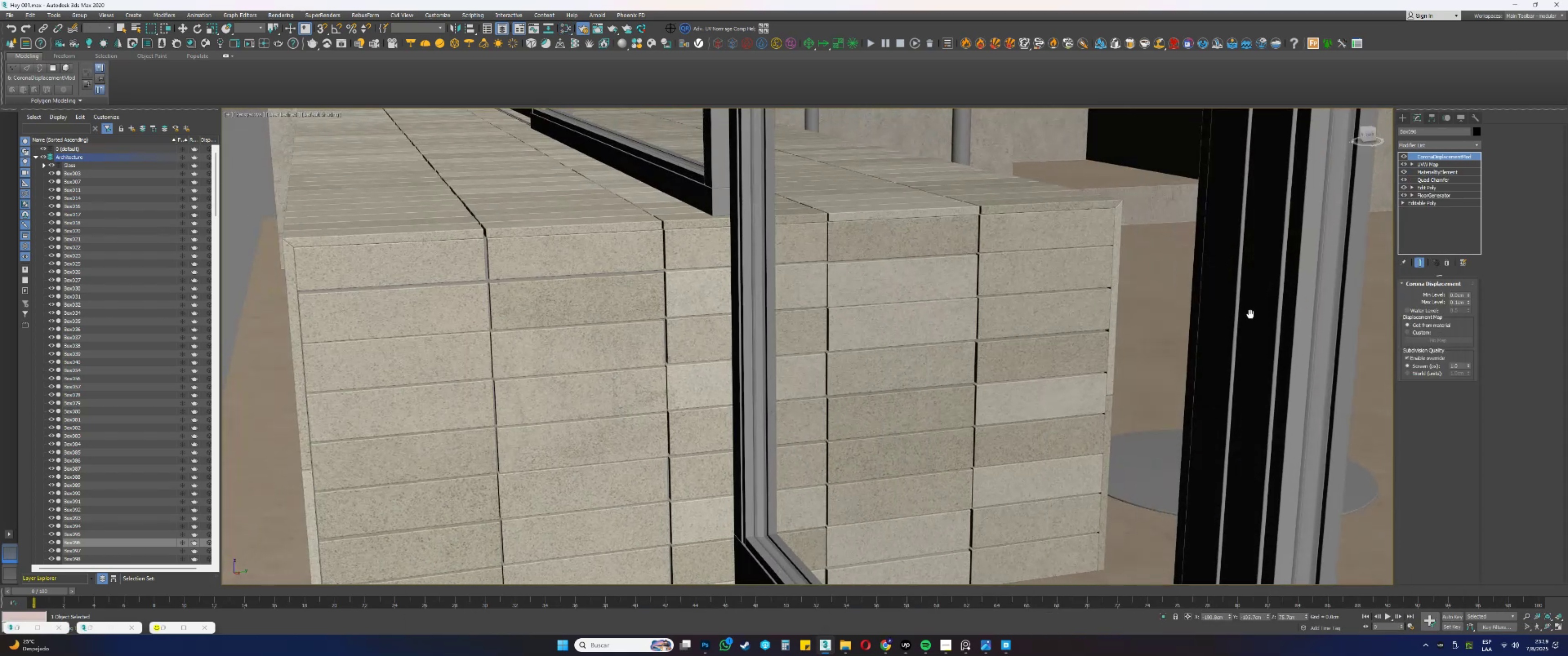 
hold_key(key=ControlLeft, duration=0.54)
 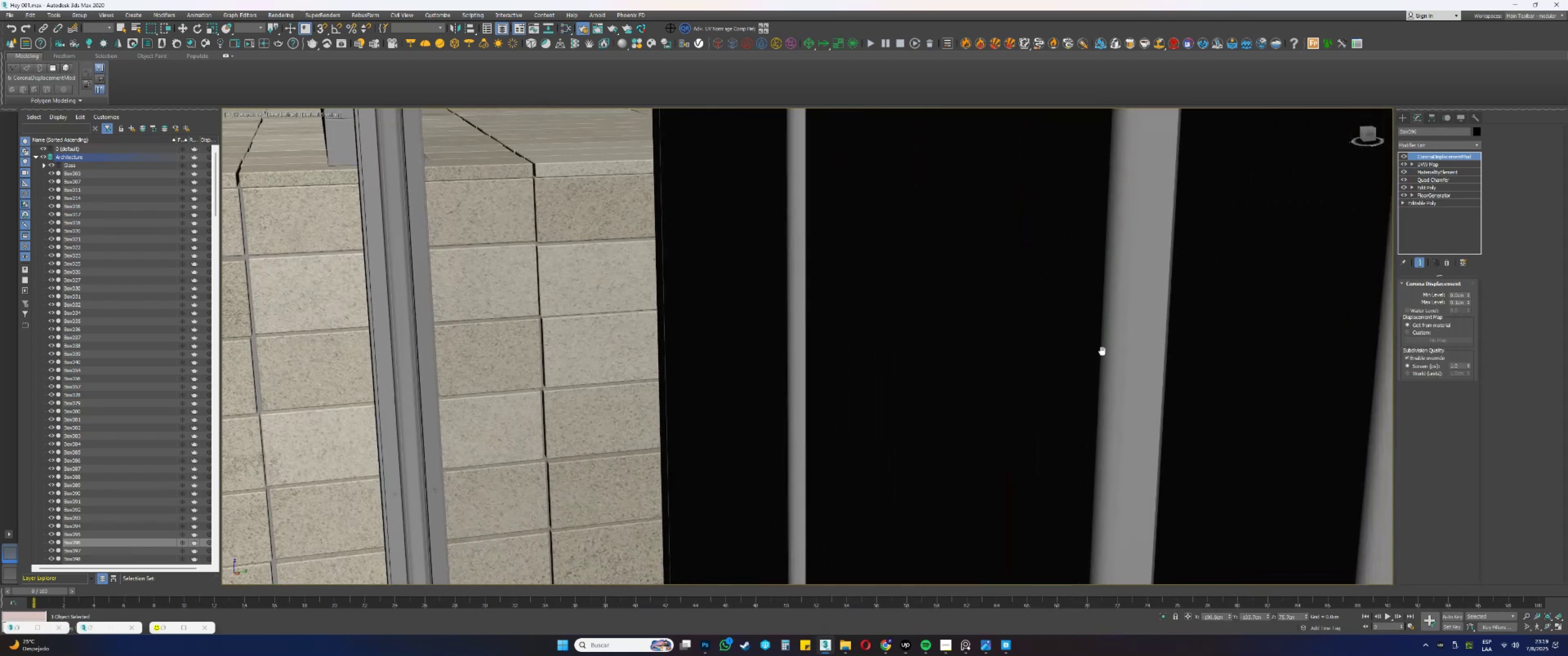 
hold_key(key=AltLeft, duration=0.47)
 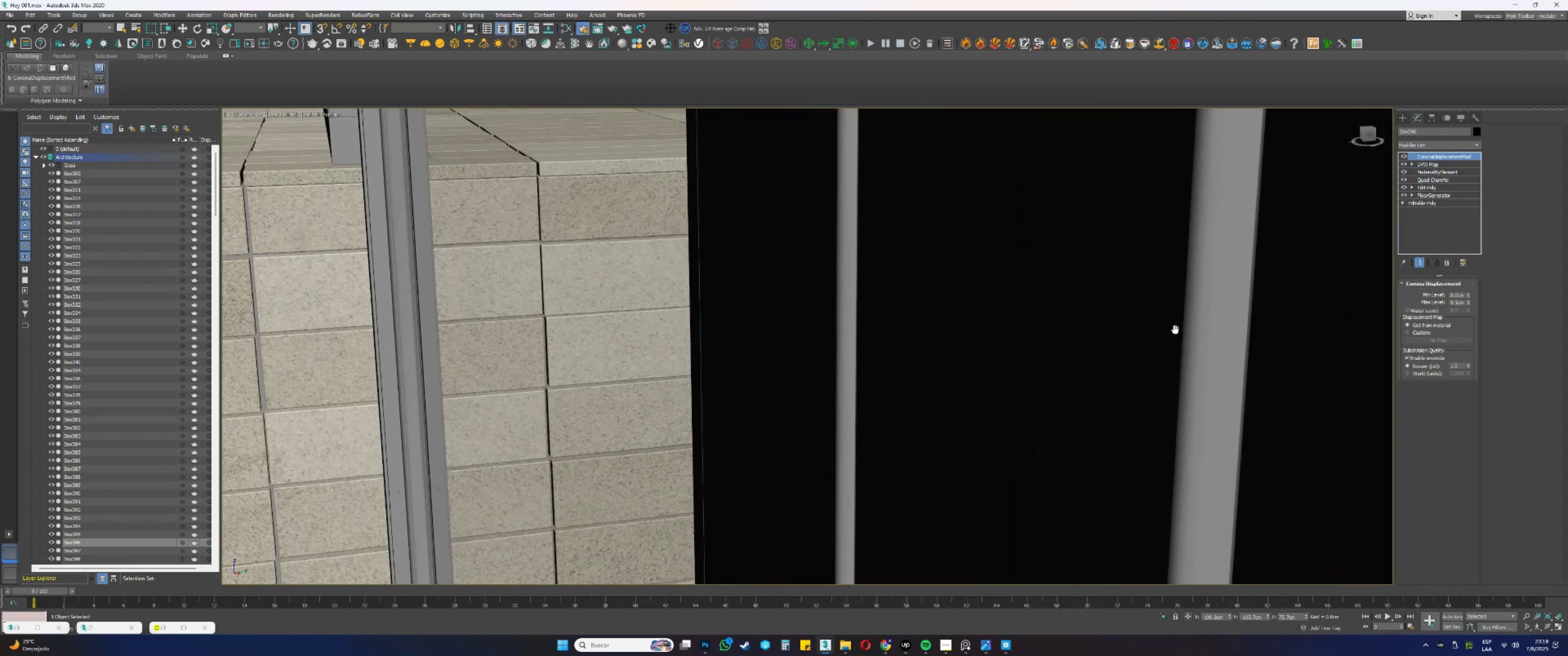 
hold_key(key=AltLeft, duration=0.41)
 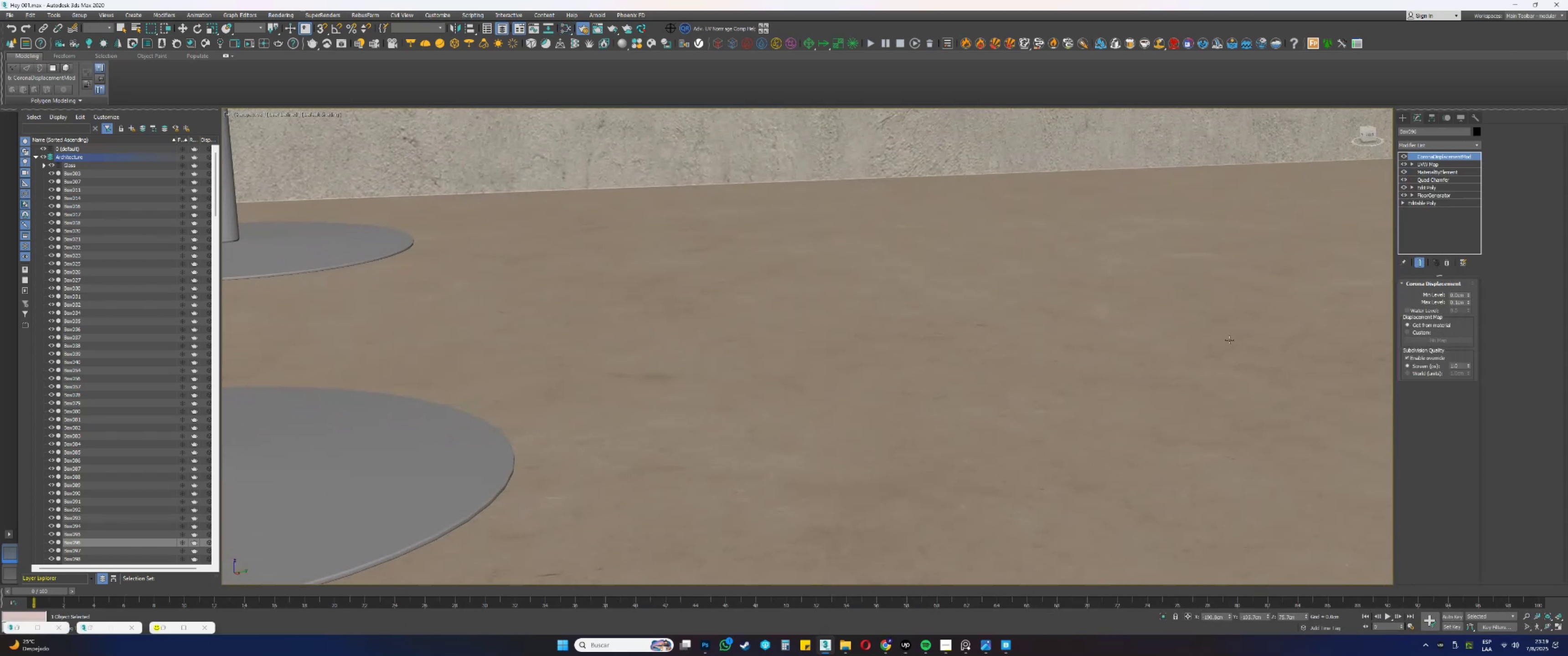 
hold_key(key=ControlLeft, duration=0.38)
 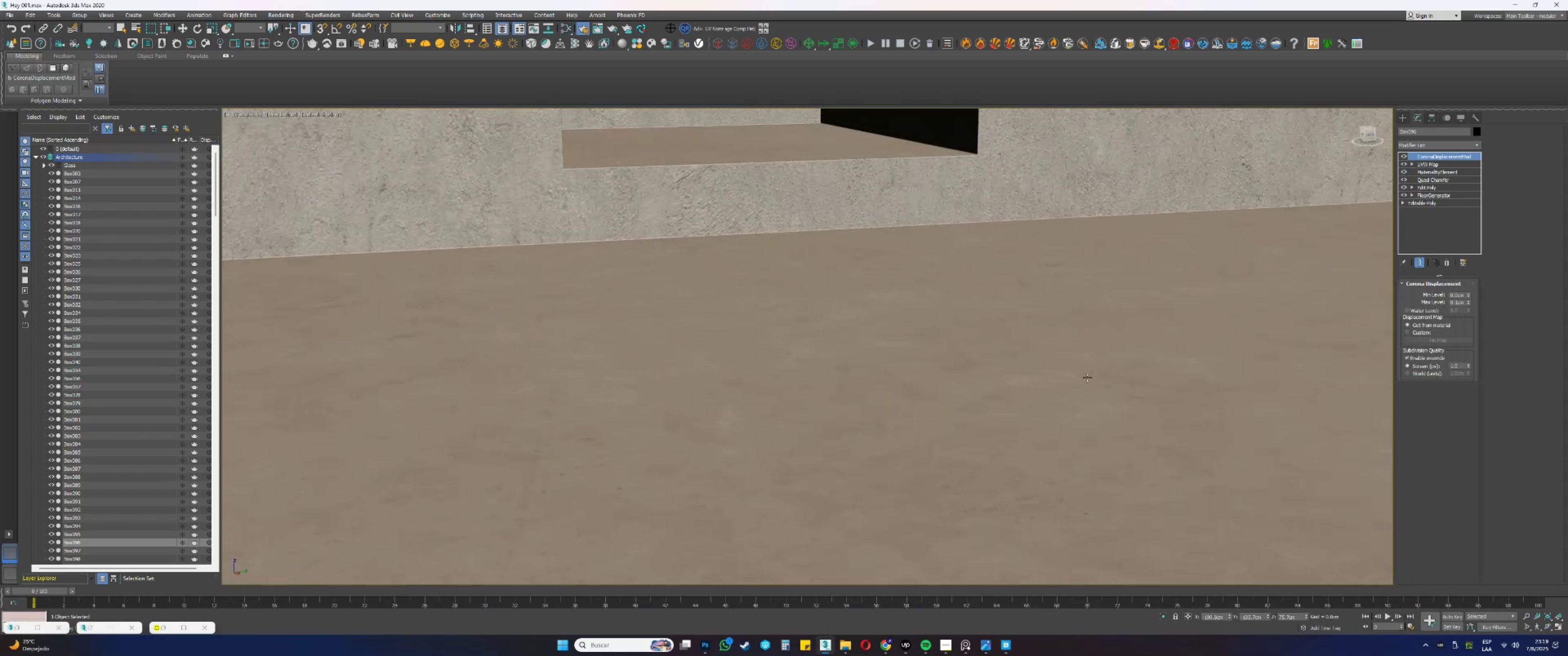 
hold_key(key=AltLeft, duration=0.74)
 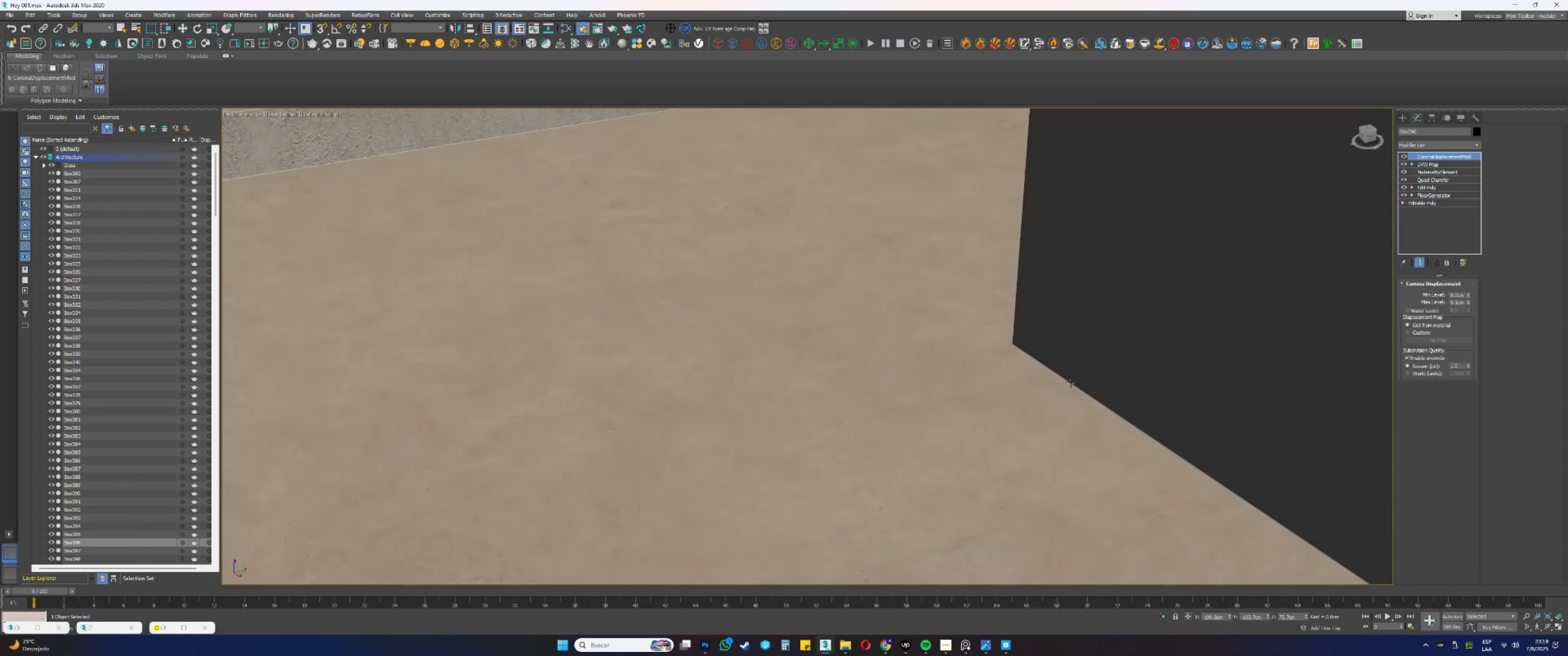 
hold_key(key=AltLeft, duration=0.51)
 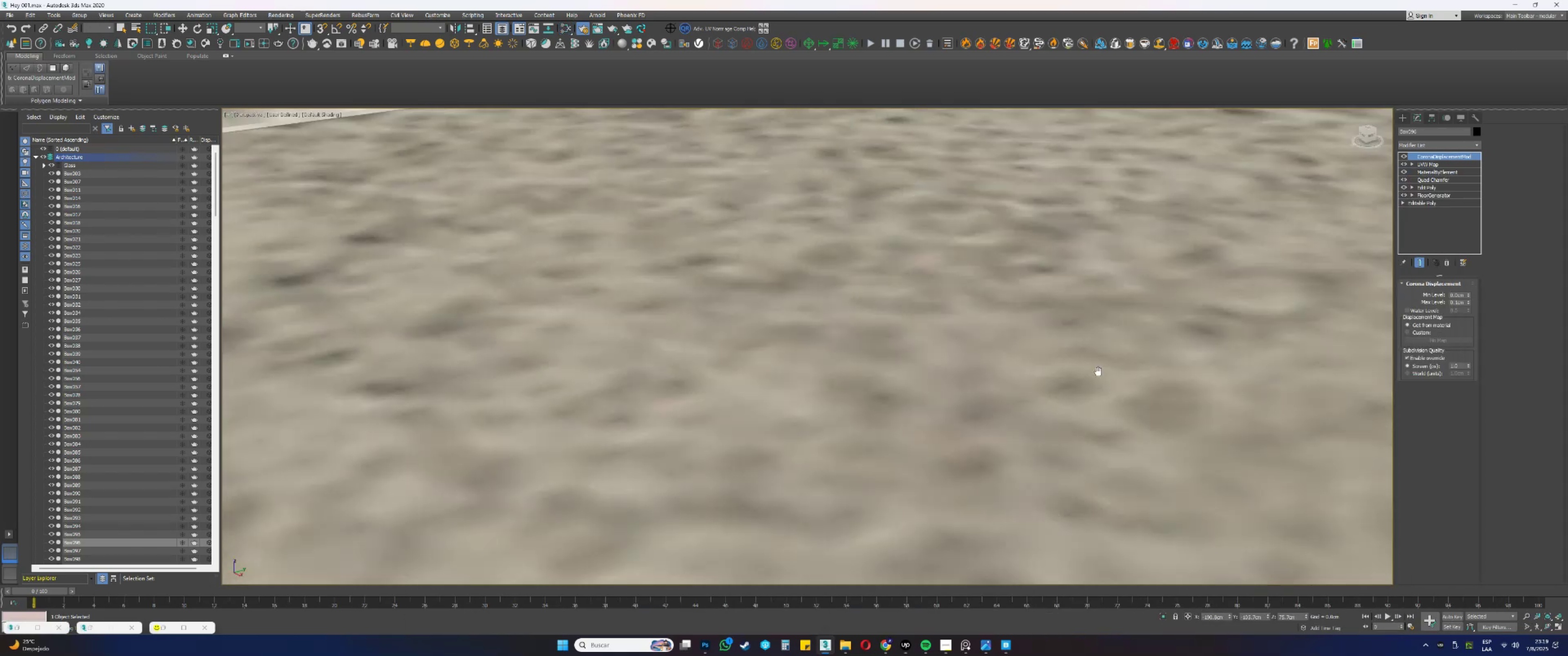 
hold_key(key=AltLeft, duration=0.64)
 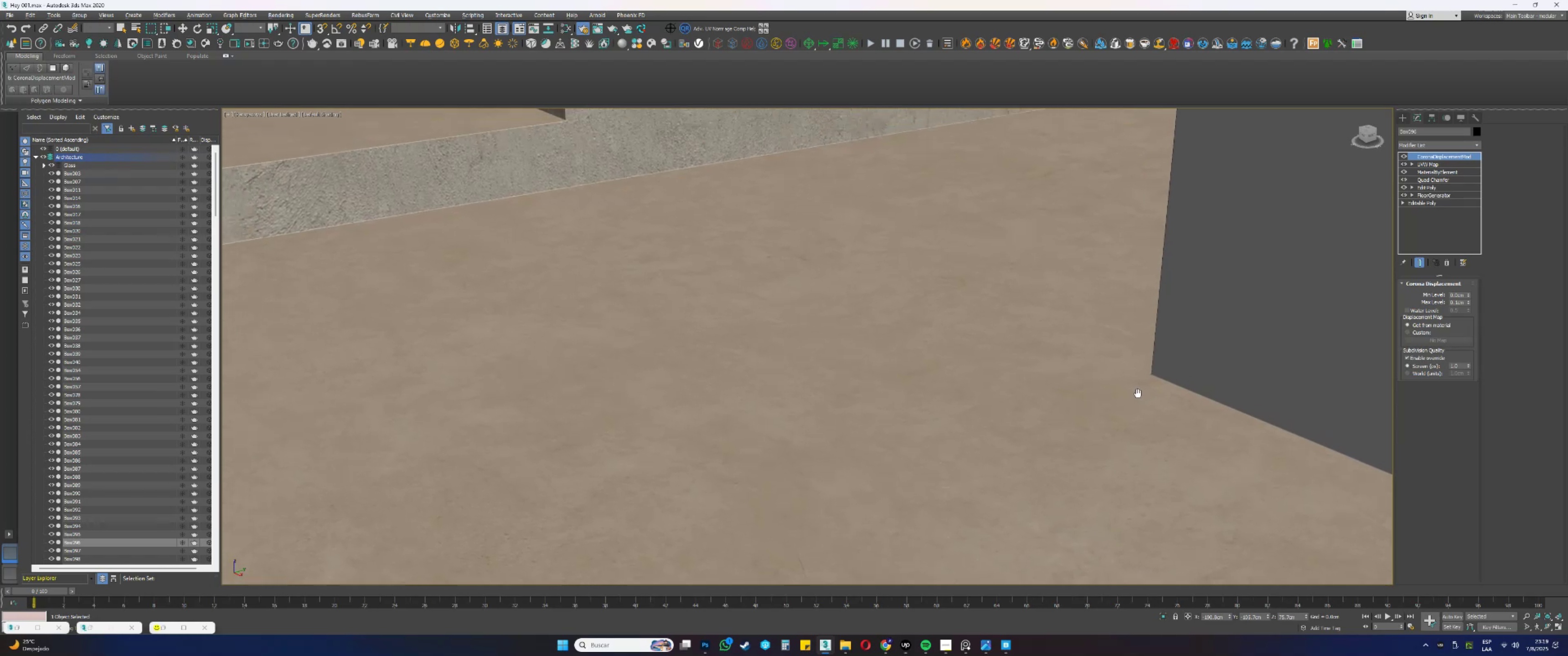 
hold_key(key=ControlLeft, duration=0.41)
 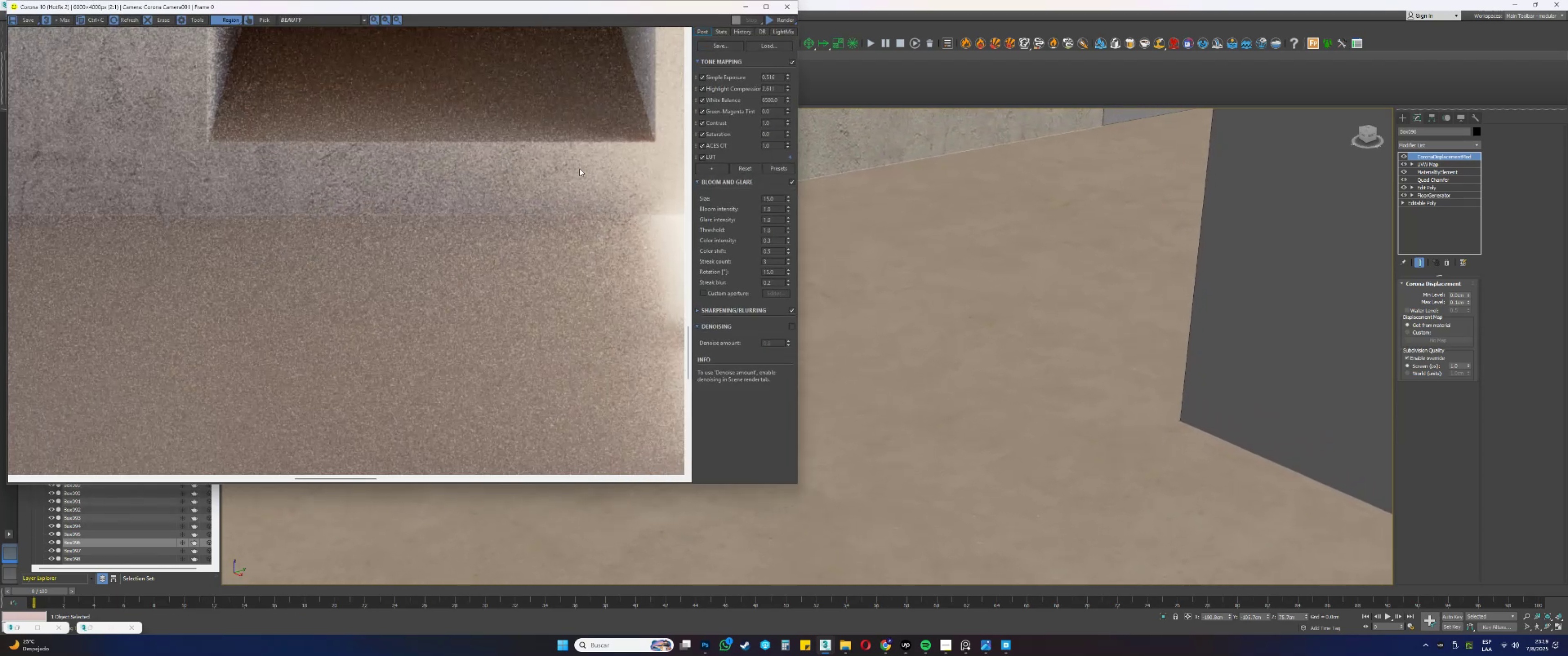 
left_click_drag(start_coordinate=[773, 20], to_coordinate=[789, 31])
 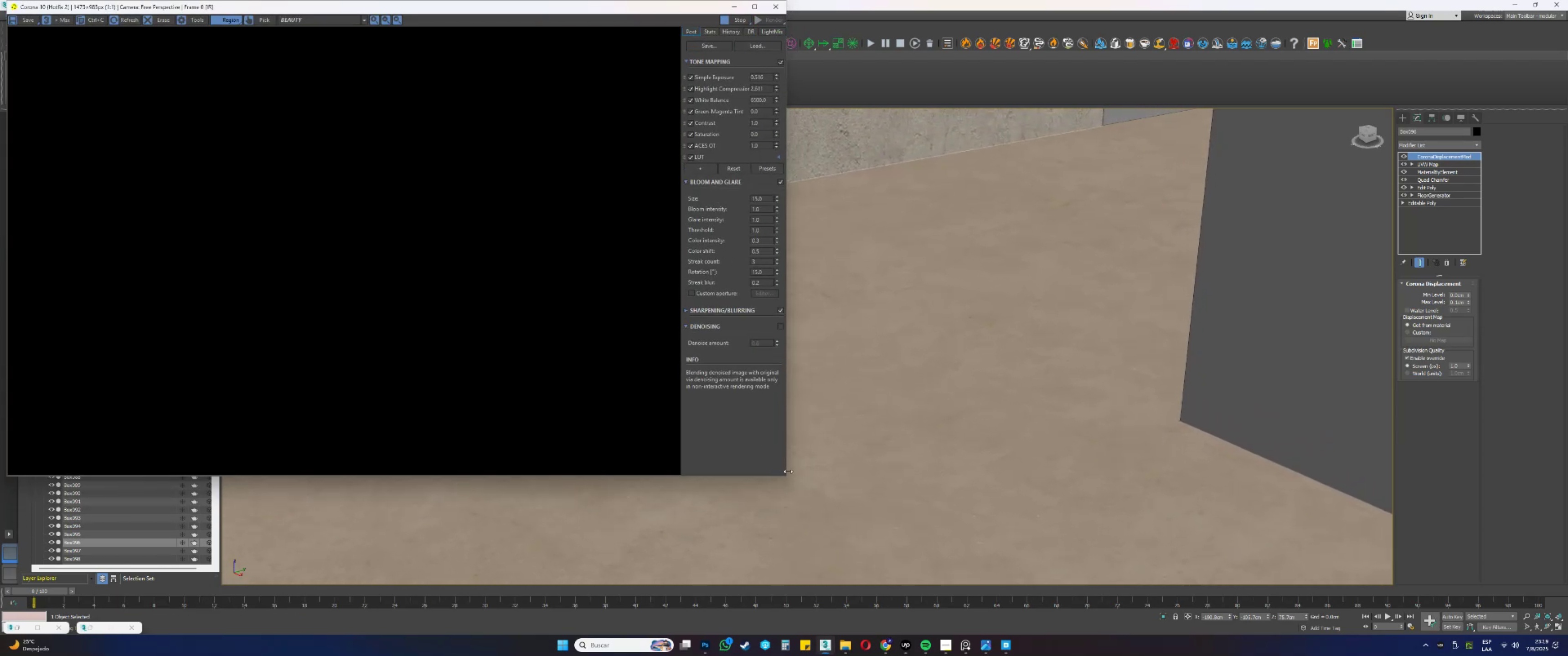 
left_click_drag(start_coordinate=[786, 477], to_coordinate=[903, 624])
 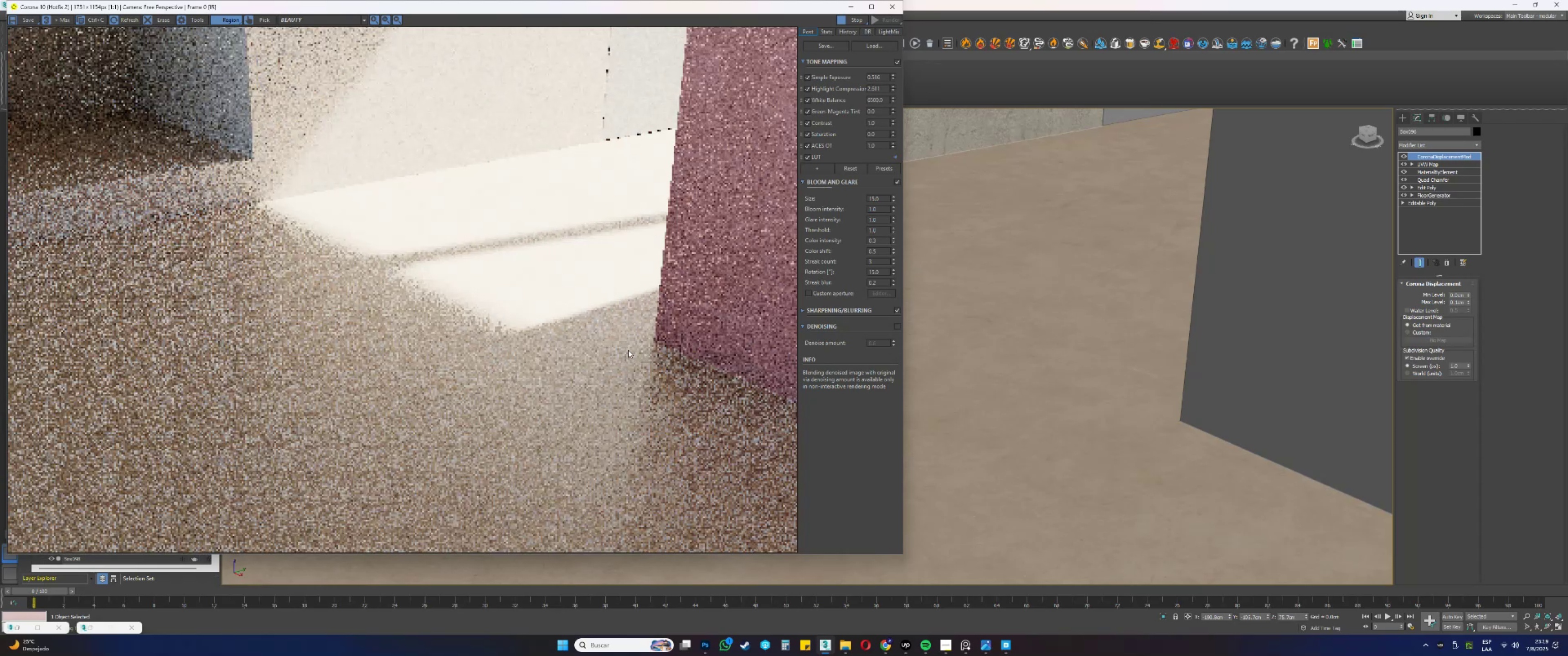 
left_click_drag(start_coordinate=[334, 189], to_coordinate=[651, 498])
 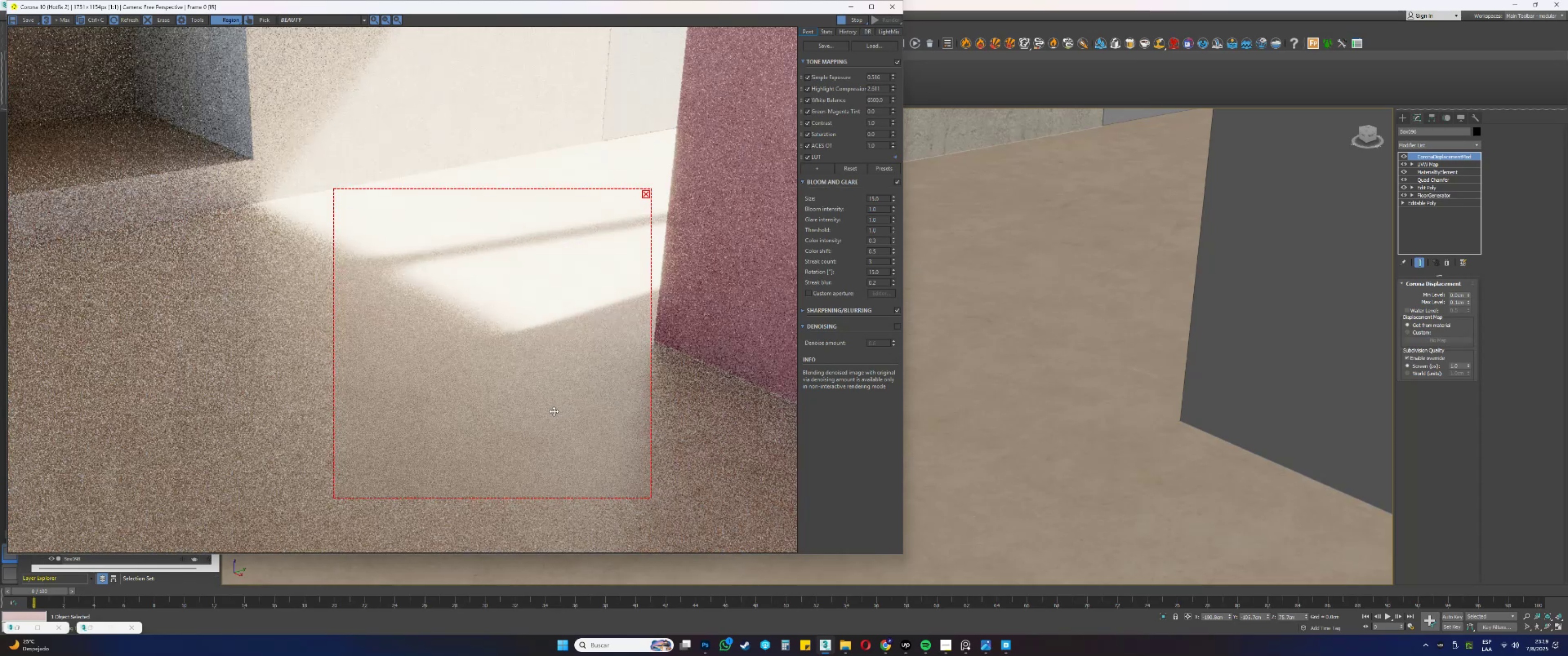 
scroll: coordinate [461, 375], scroll_direction: up, amount: 1.0
 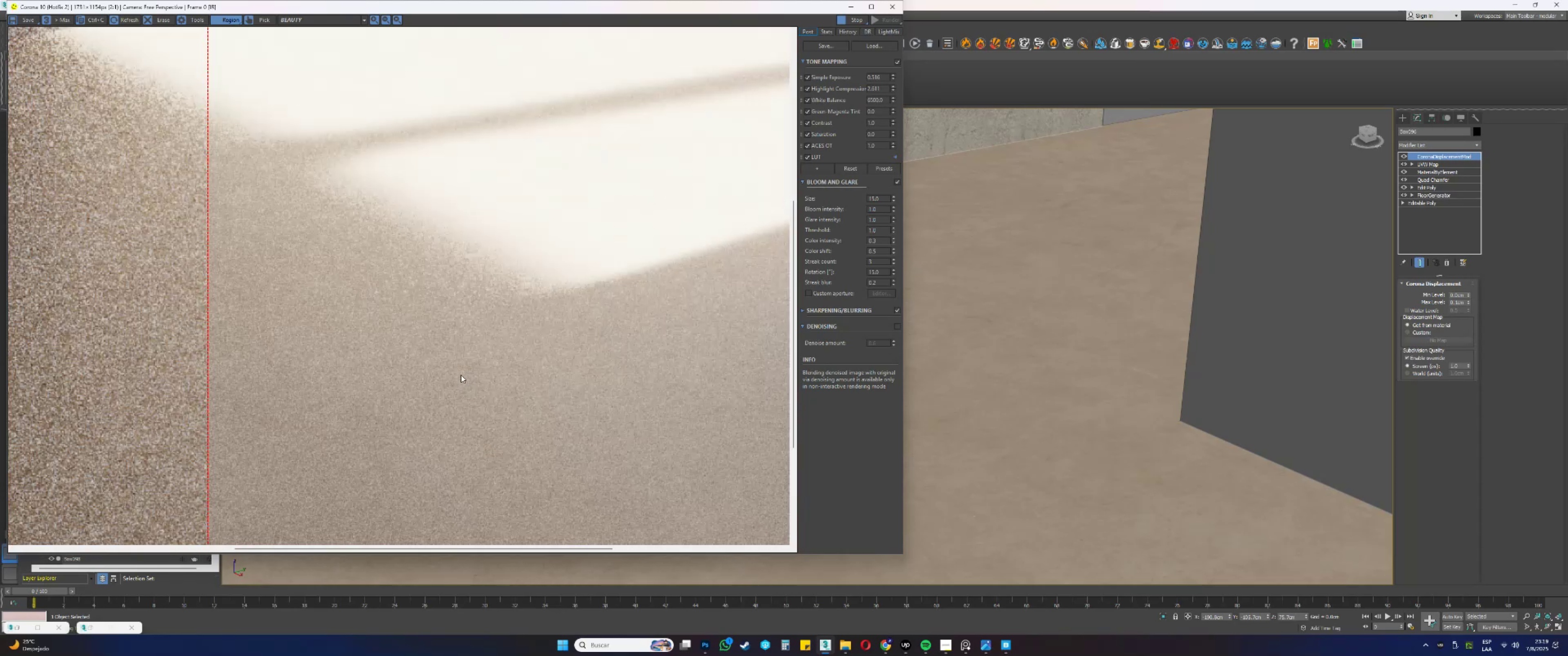 
scroll: coordinate [501, 323], scroll_direction: down, amount: 1.0
 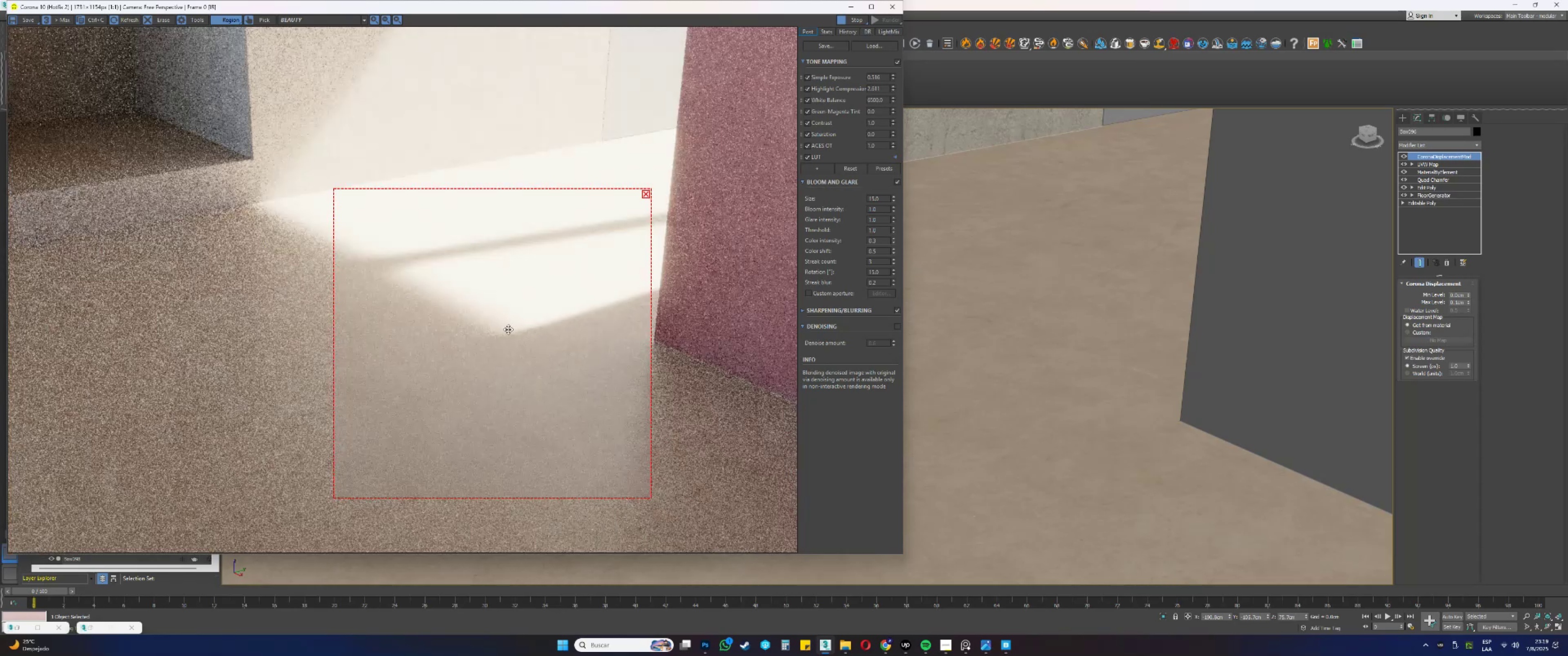 
left_click_drag(start_coordinate=[511, 339], to_coordinate=[640, 354])
 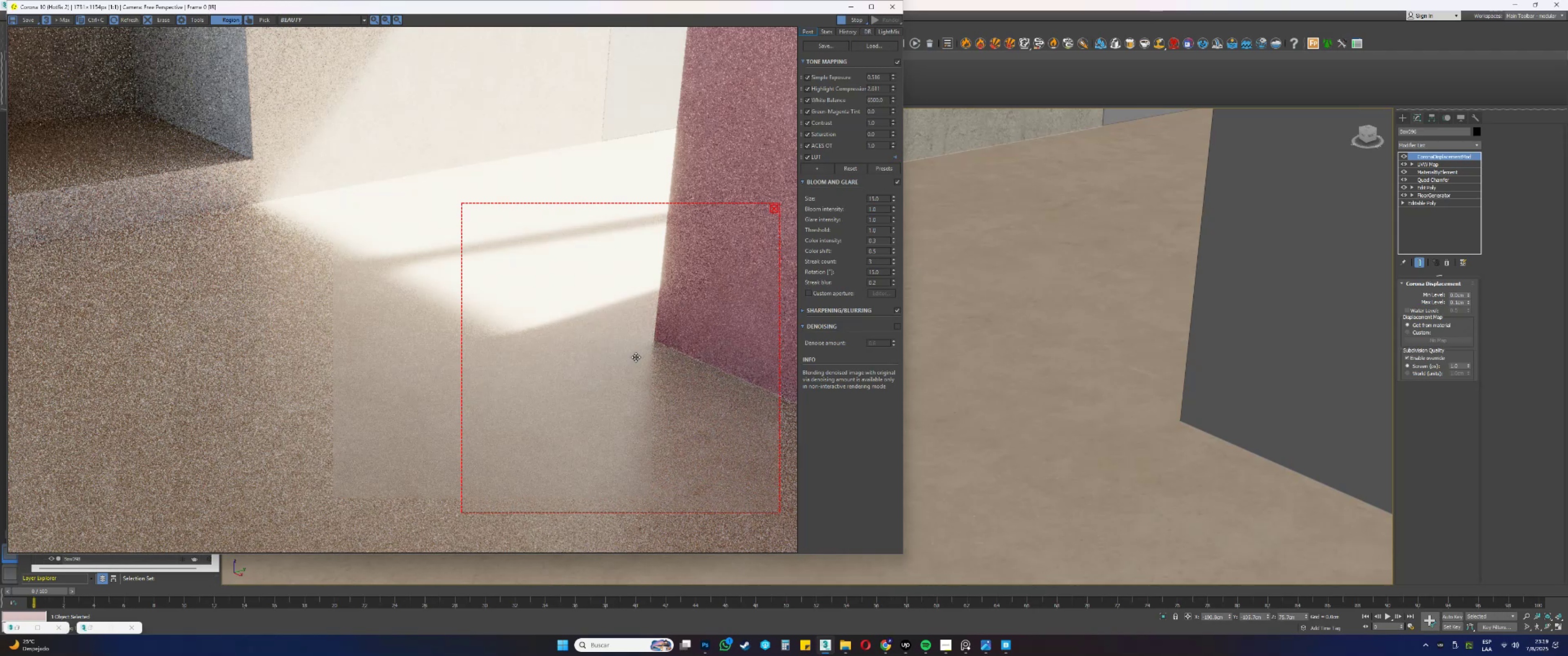 
scroll: coordinate [702, 371], scroll_direction: up, amount: 2.0
 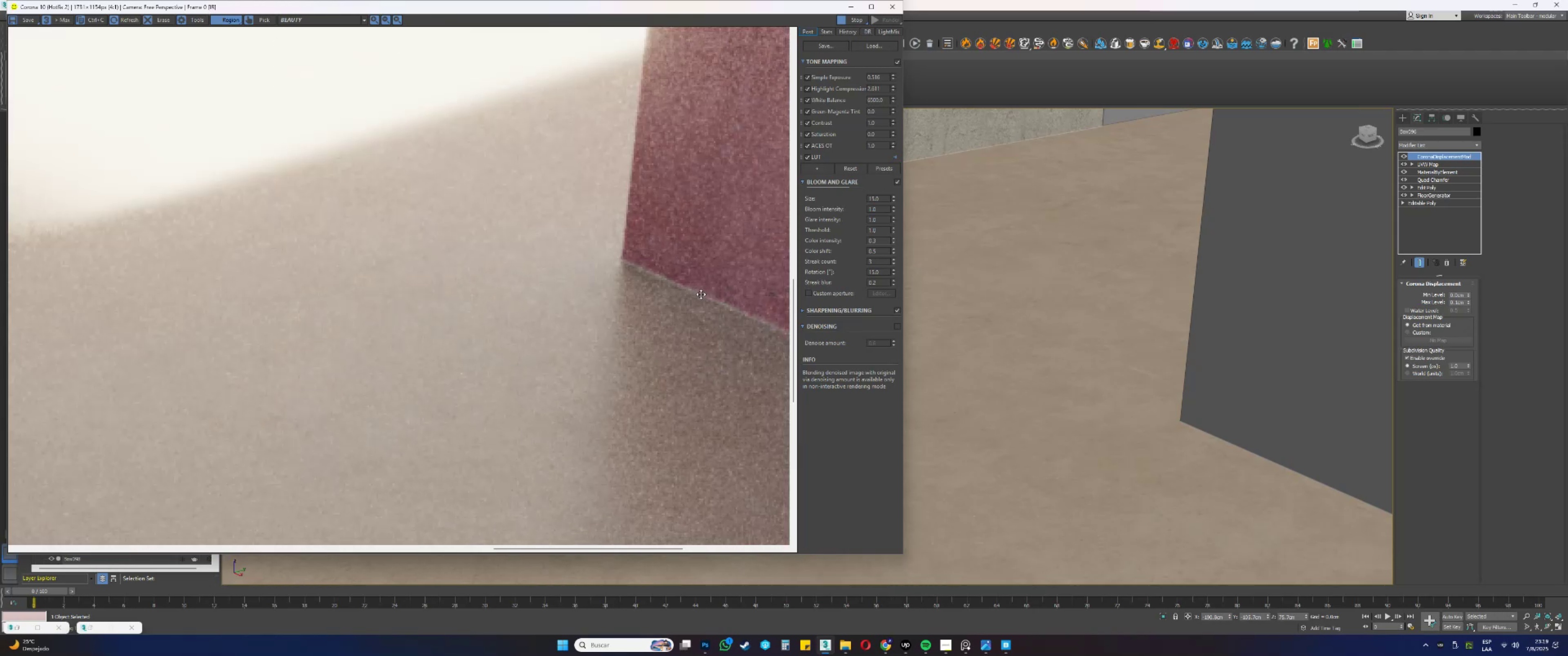 
scroll: coordinate [671, 292], scroll_direction: down, amount: 2.0
 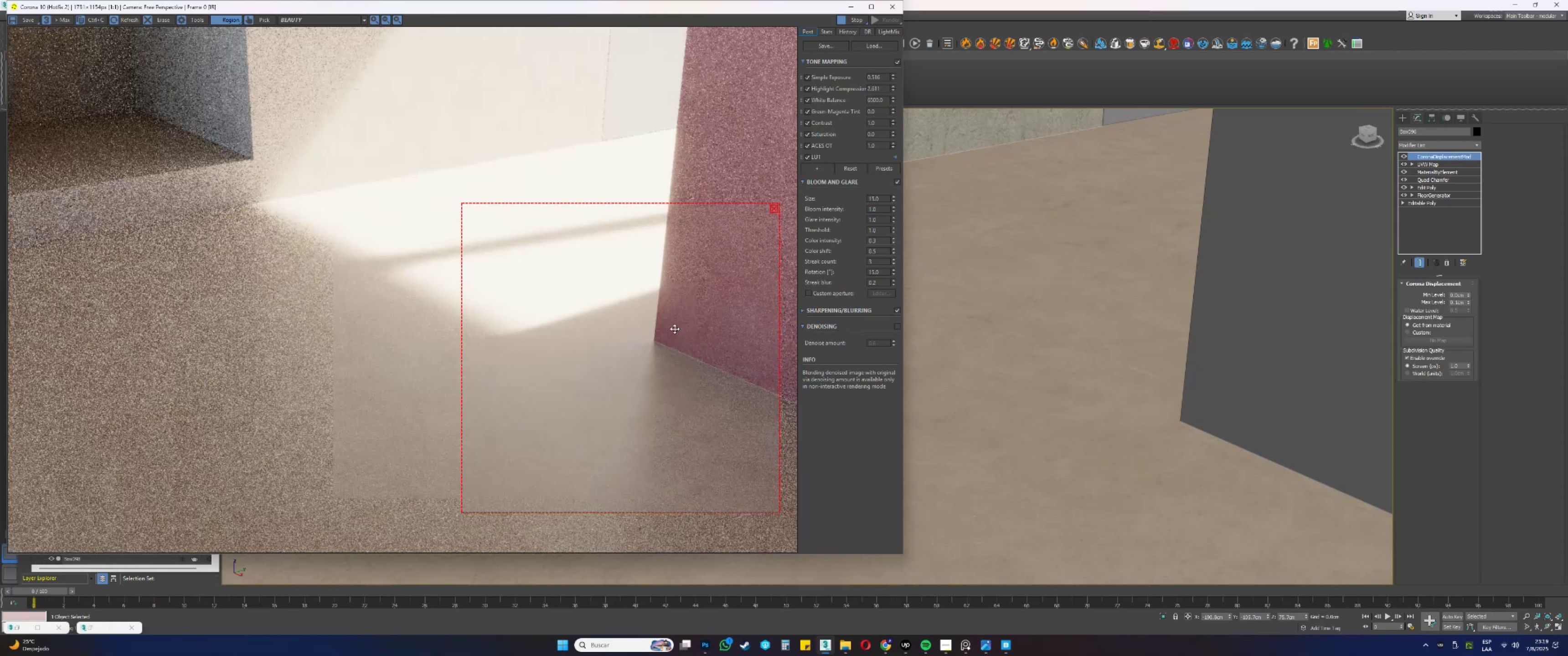 
scroll: coordinate [712, 370], scroll_direction: up, amount: 1.0
 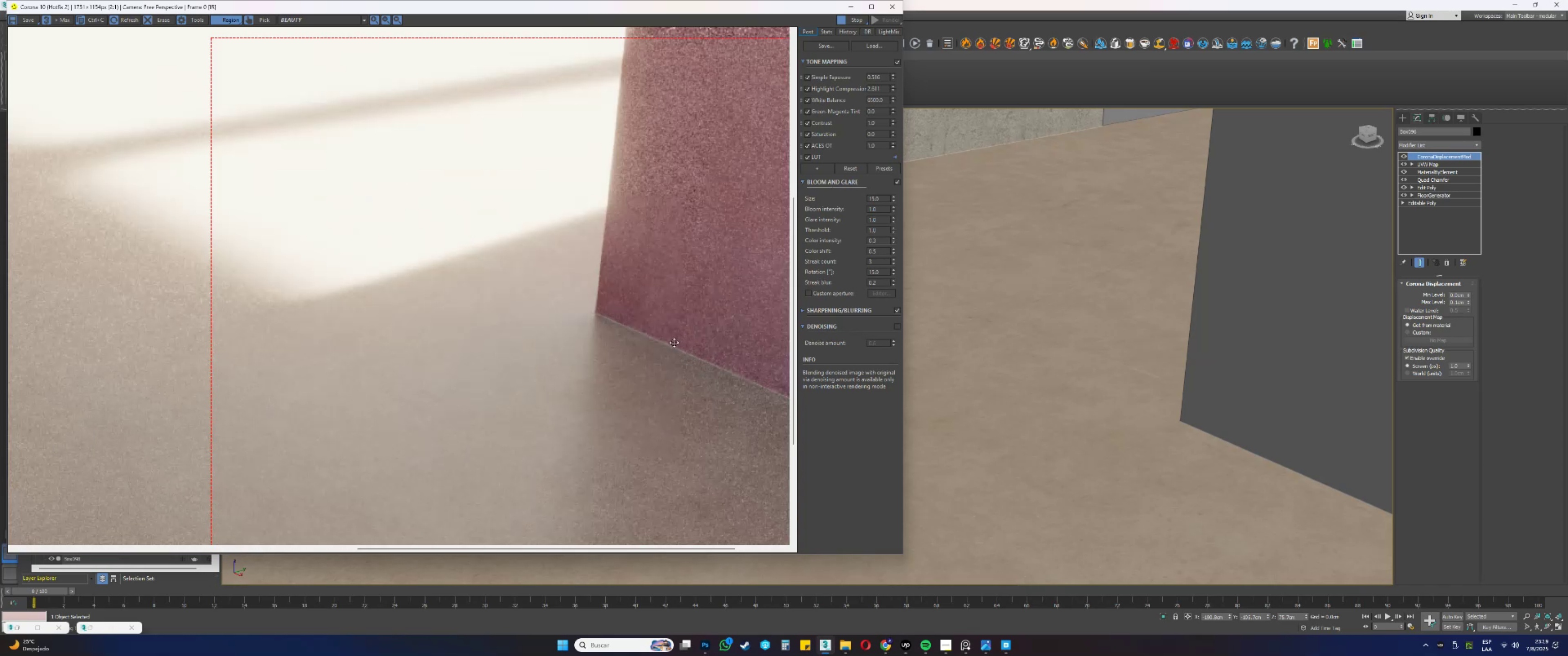 
scroll: coordinate [655, 306], scroll_direction: down, amount: 1.0
 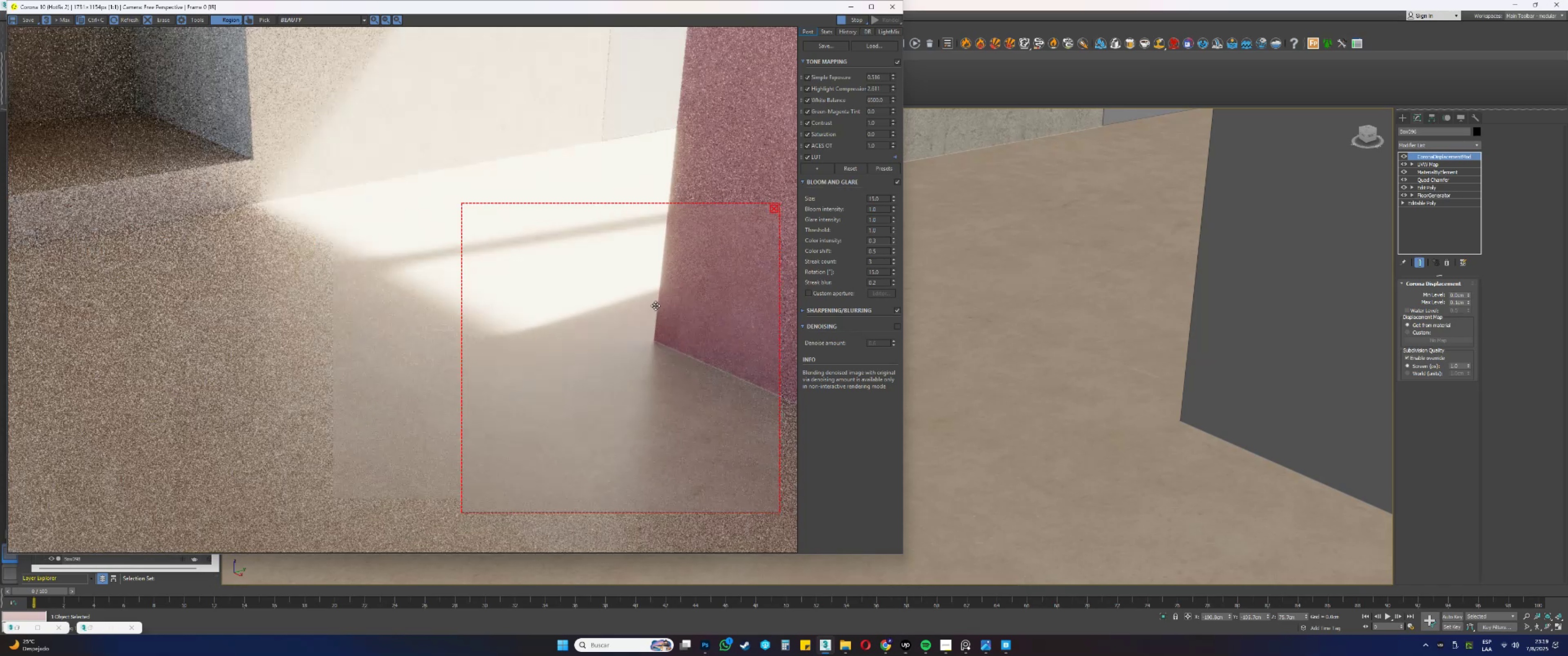 
scroll: coordinate [657, 407], scroll_direction: up, amount: 1.0
 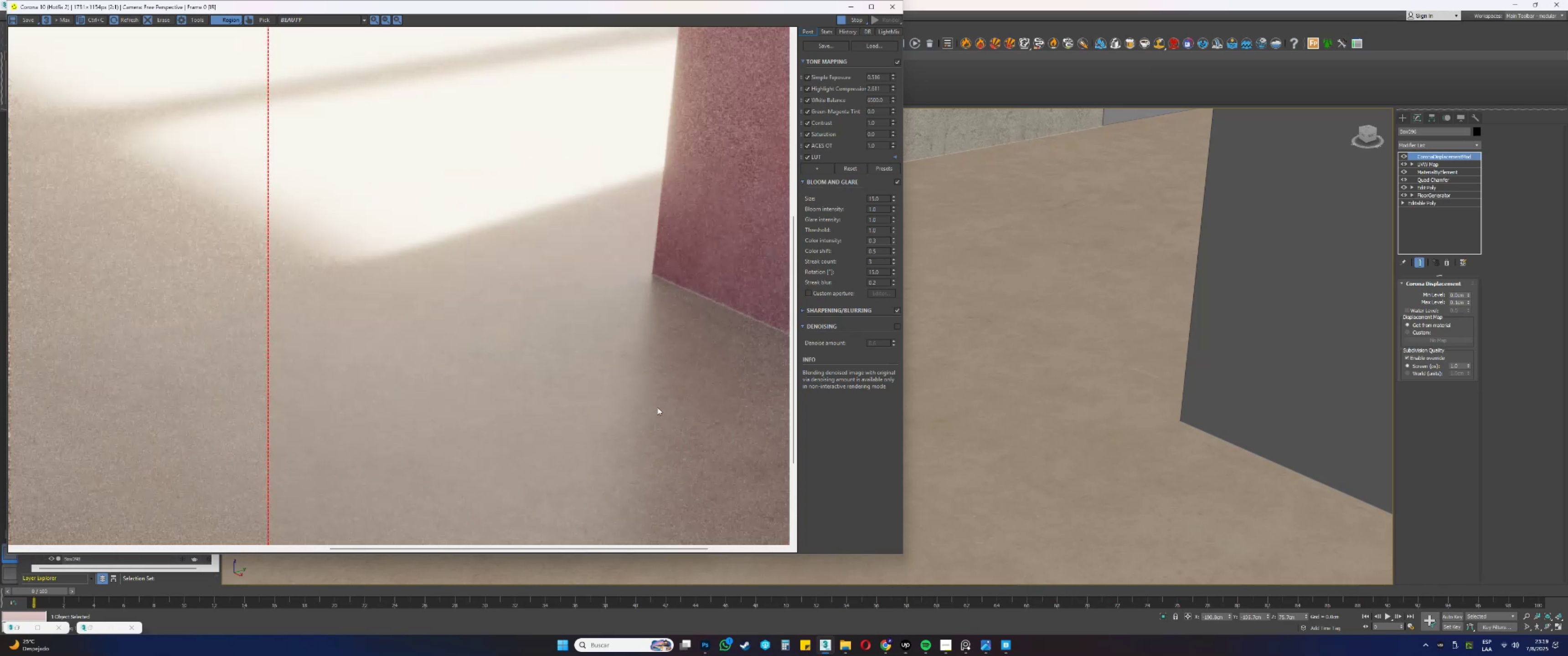 
scroll: coordinate [650, 375], scroll_direction: down, amount: 1.0
 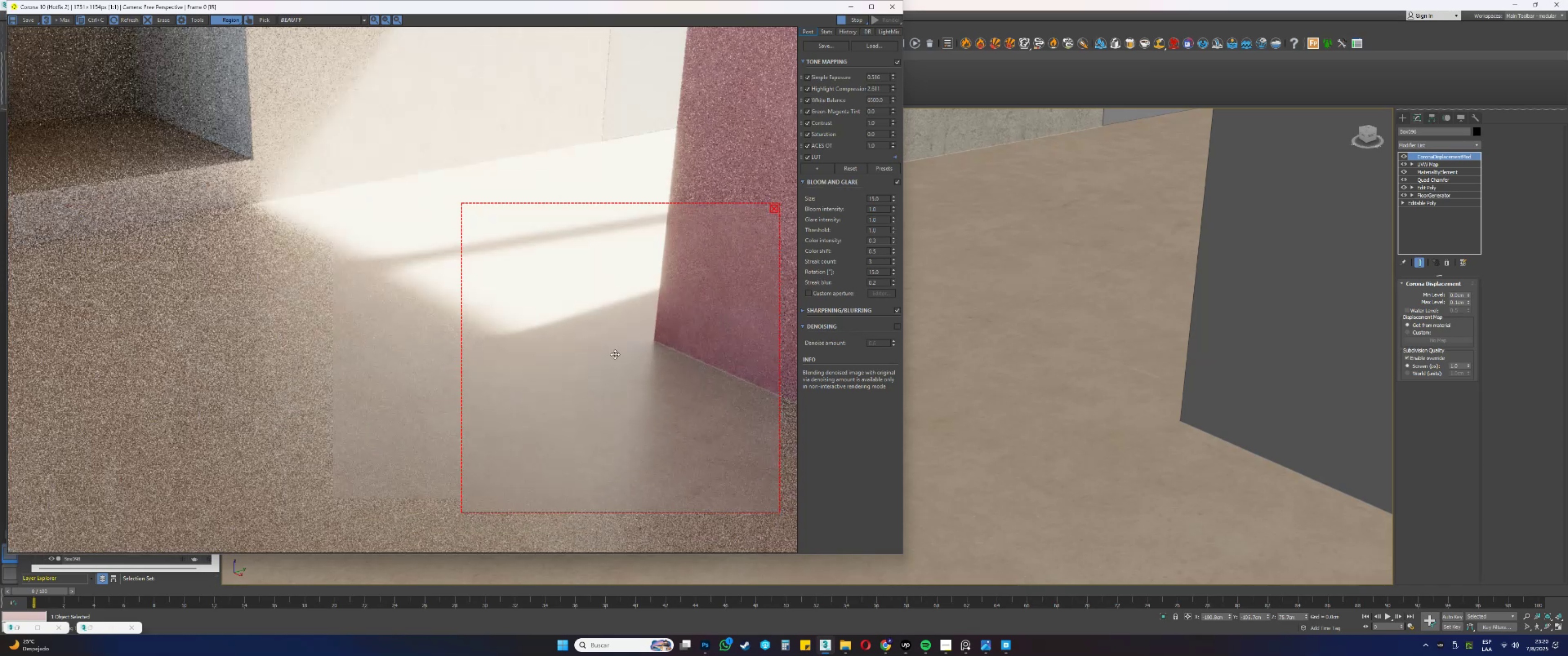 
left_click_drag(start_coordinate=[636, 401], to_coordinate=[172, 204])
 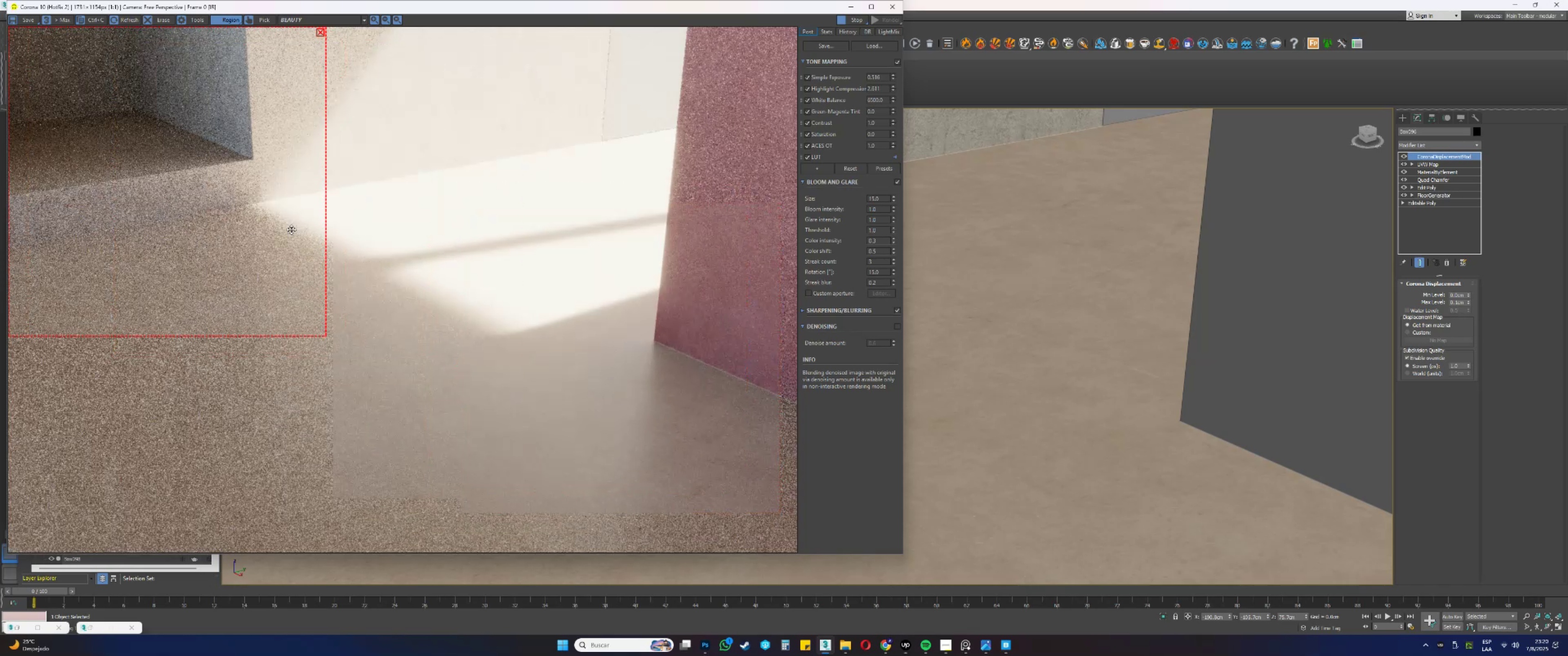 
scroll: coordinate [276, 200], scroll_direction: down, amount: 1.0
 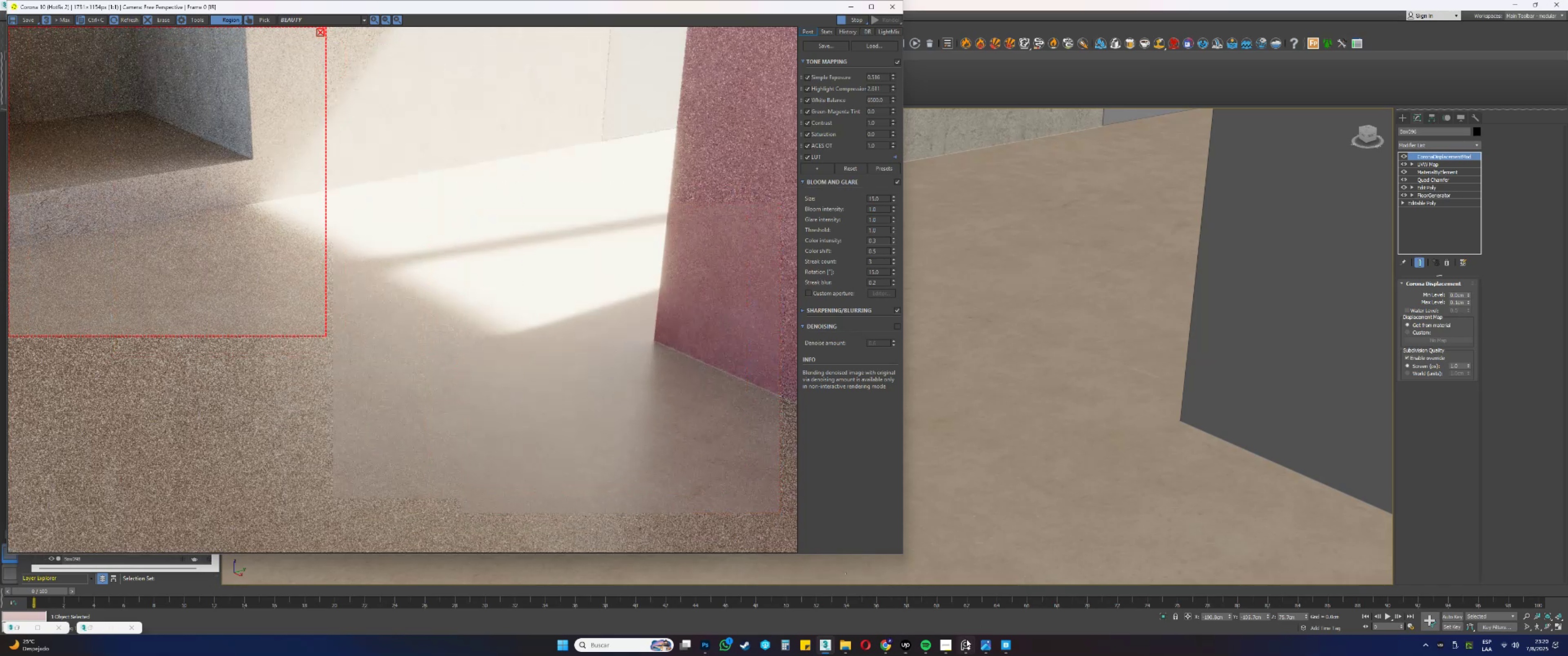 
scroll: coordinate [605, 232], scroll_direction: up, amount: 5.0
 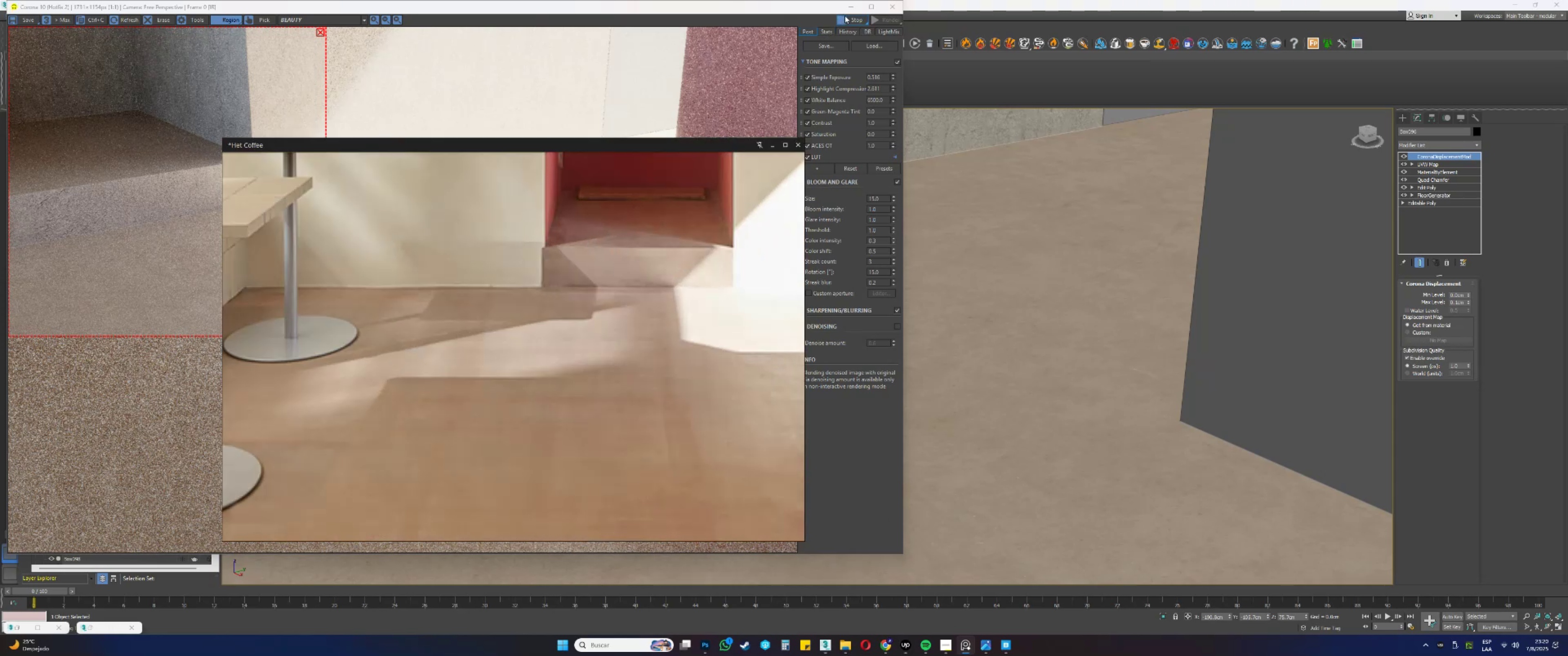 
left_click([847, 7])
 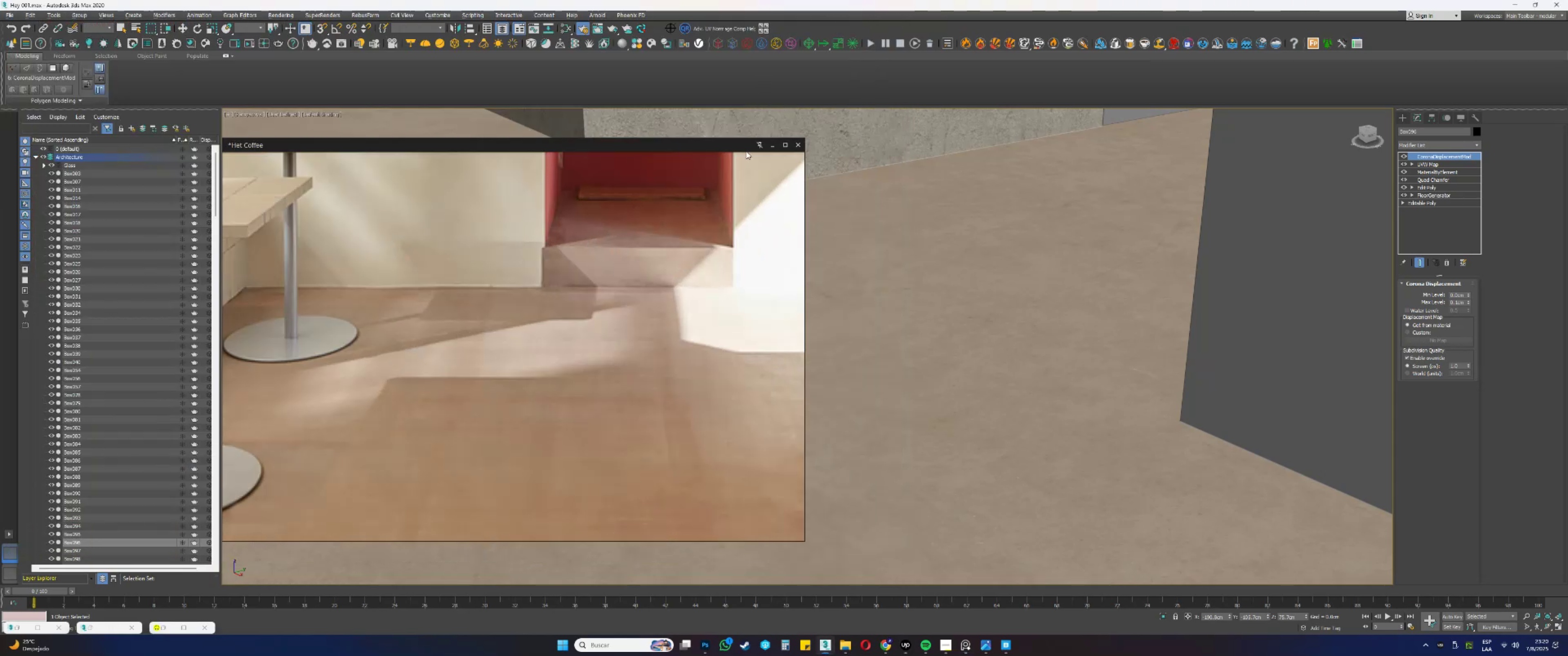 
left_click([771, 146])
 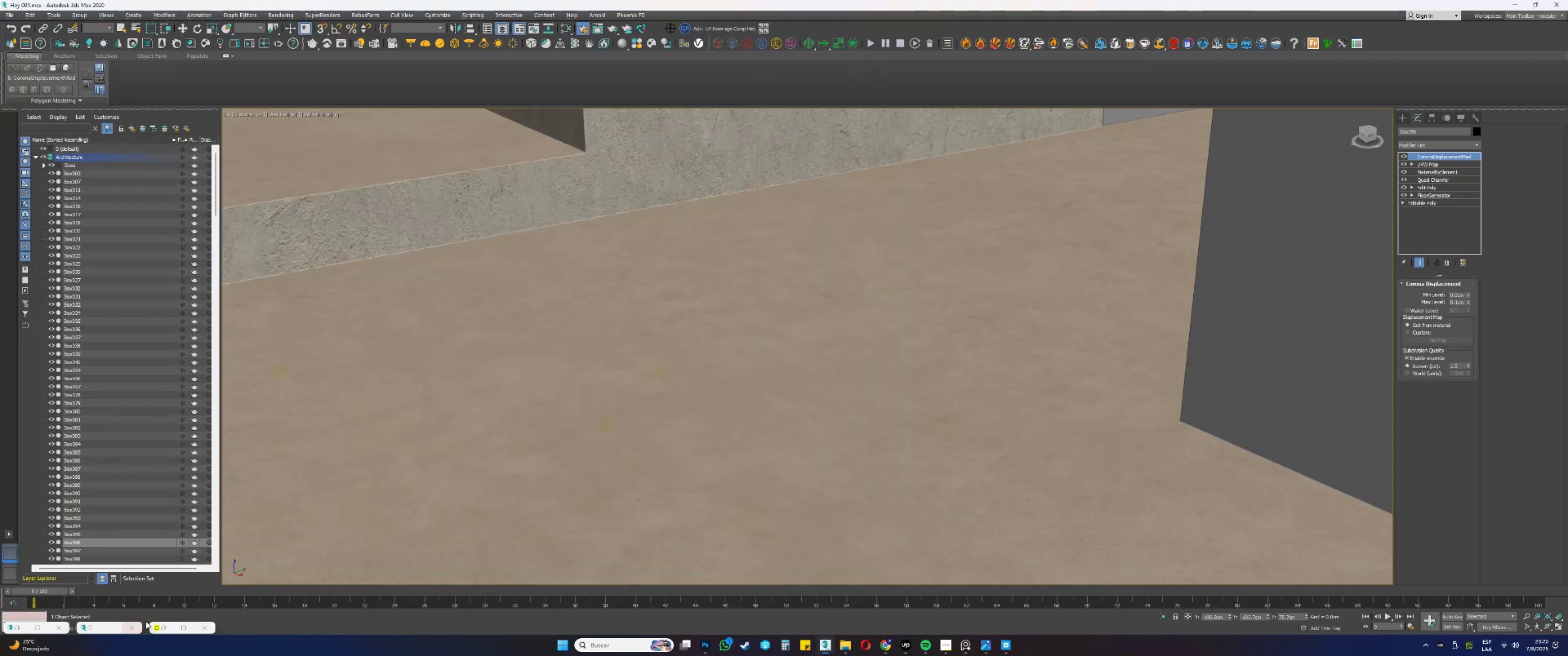 
left_click([166, 624])
 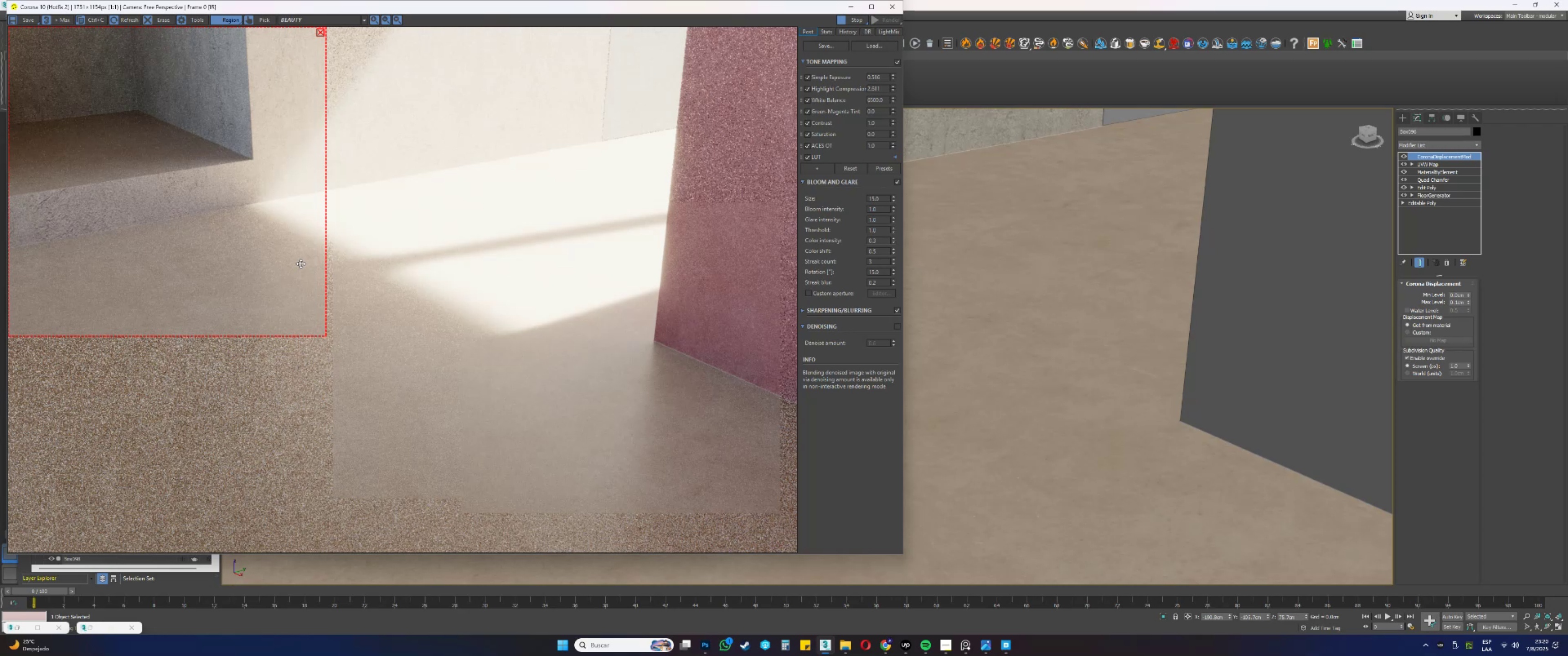 
left_click([323, 33])
 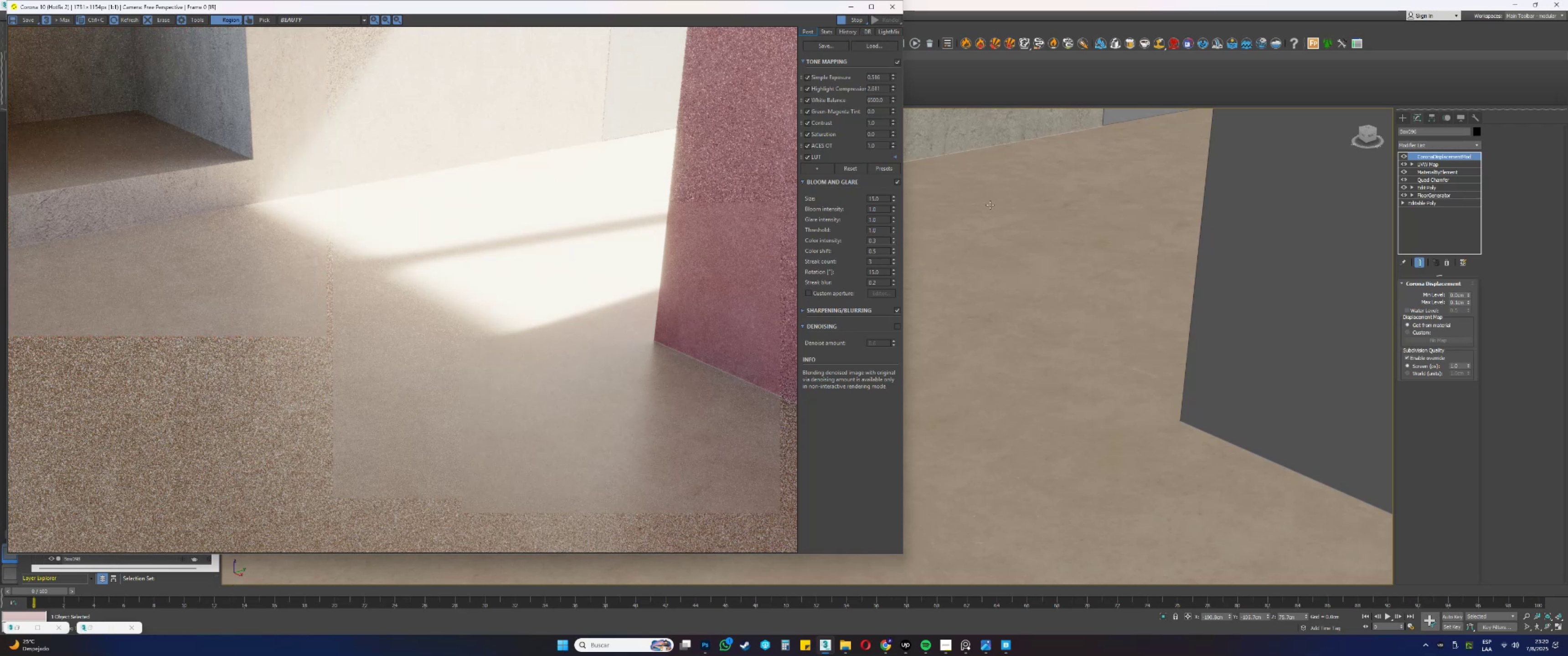 
hold_key(key=AltLeft, duration=0.93)
 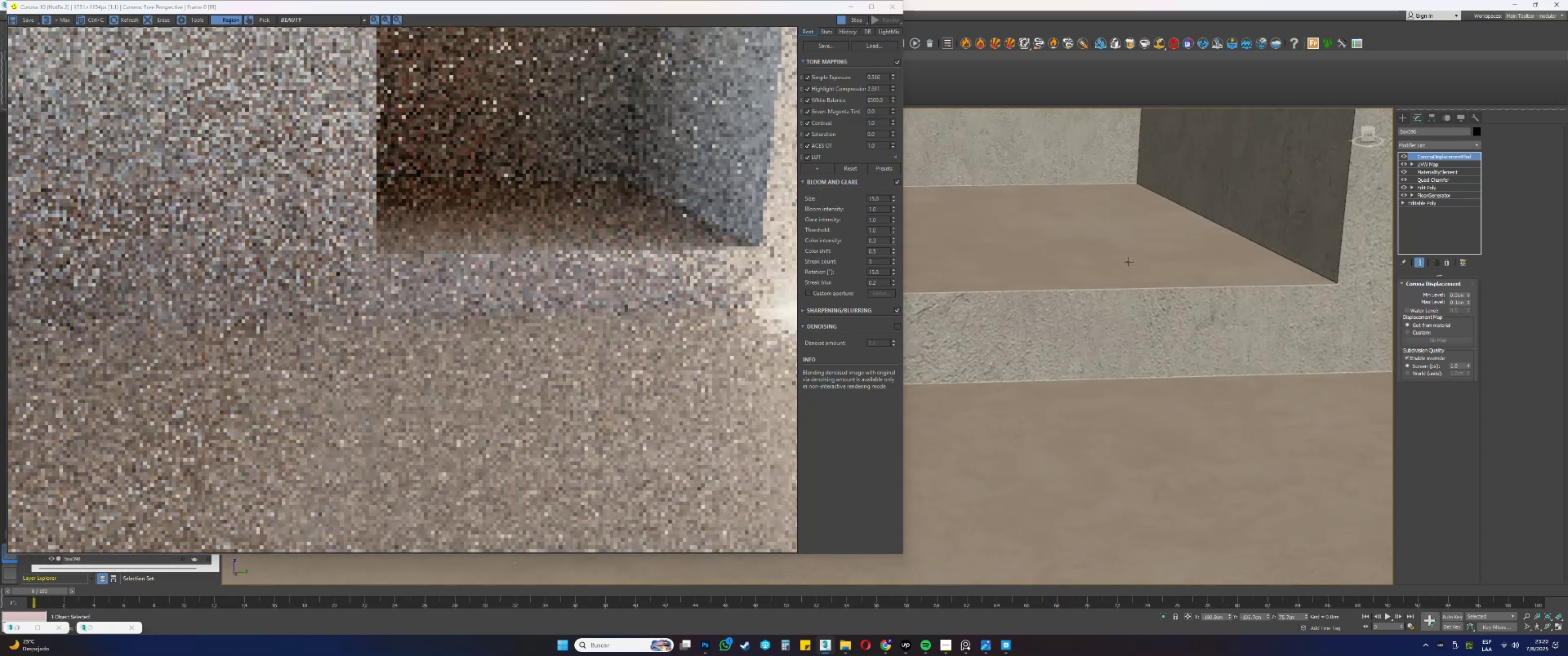 
left_click([1039, 285])
 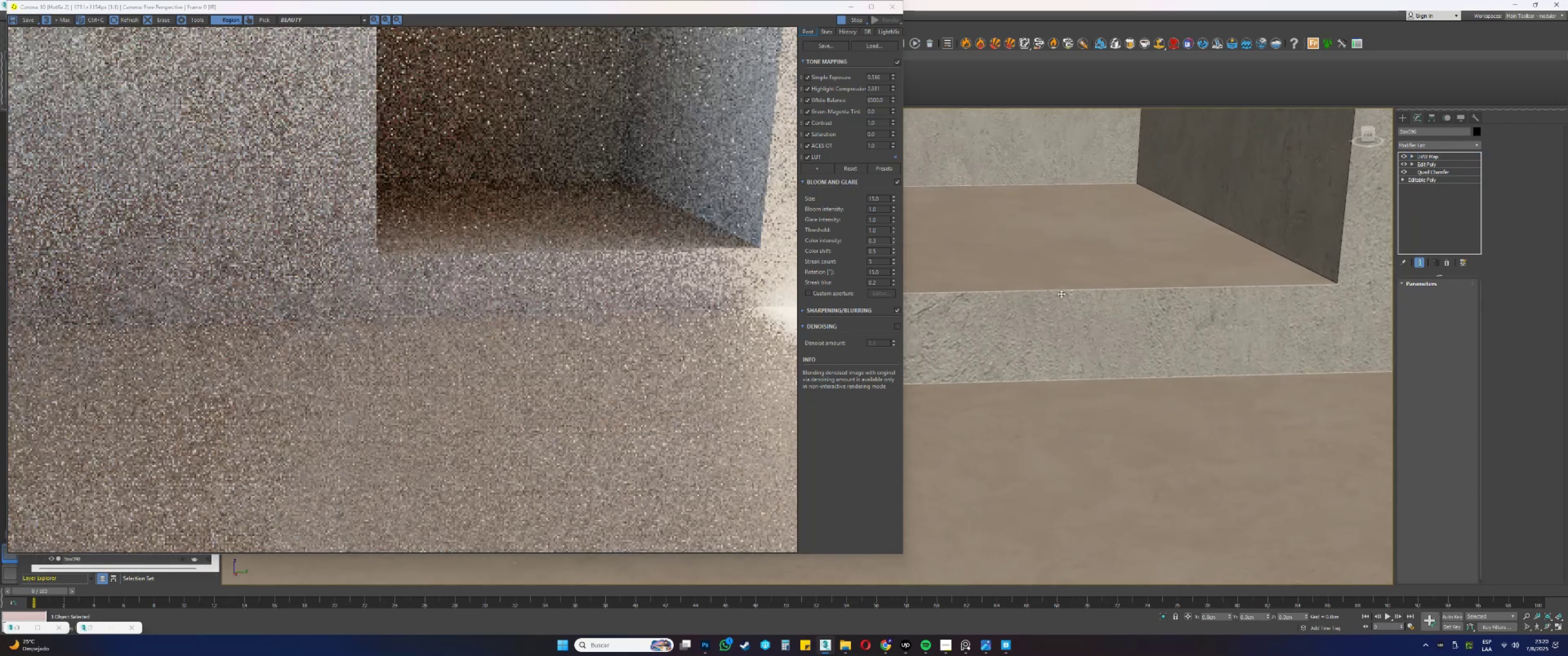 
key(F4)
 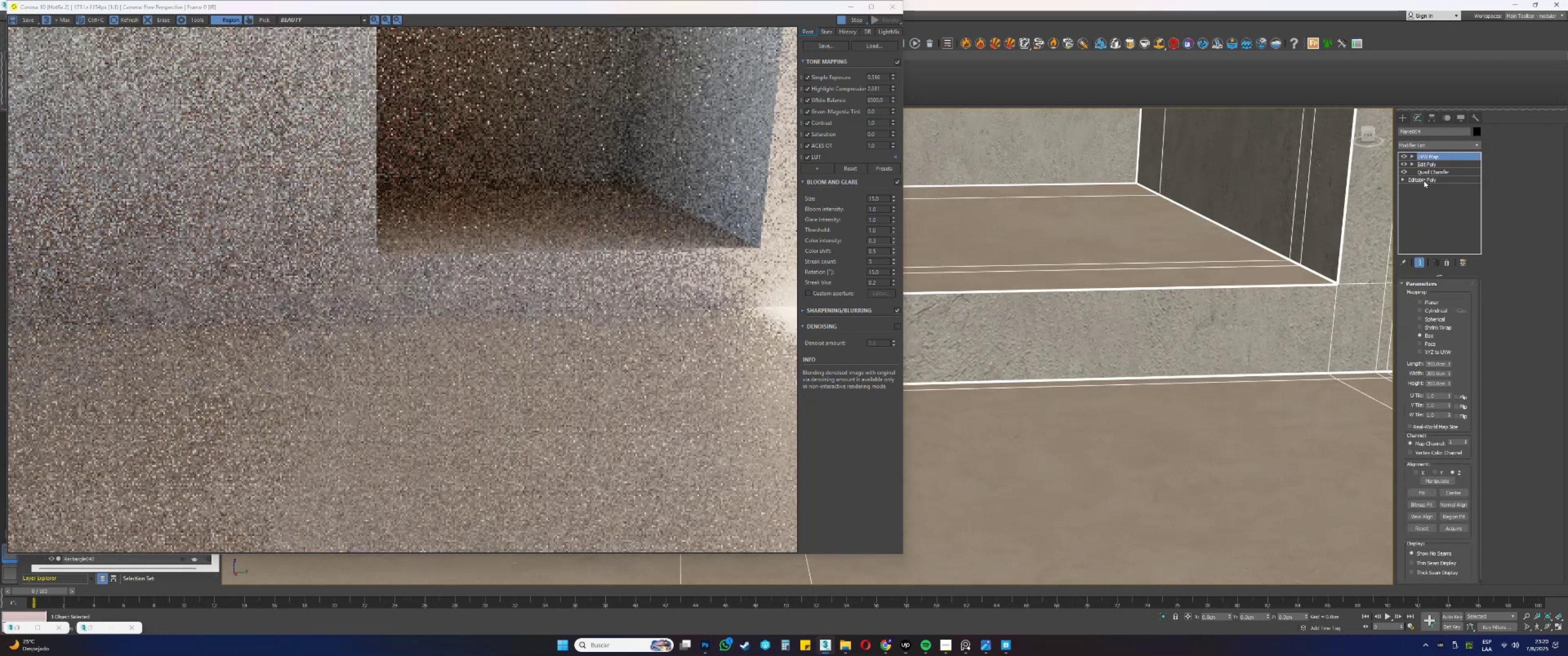 
left_click([1425, 165])
 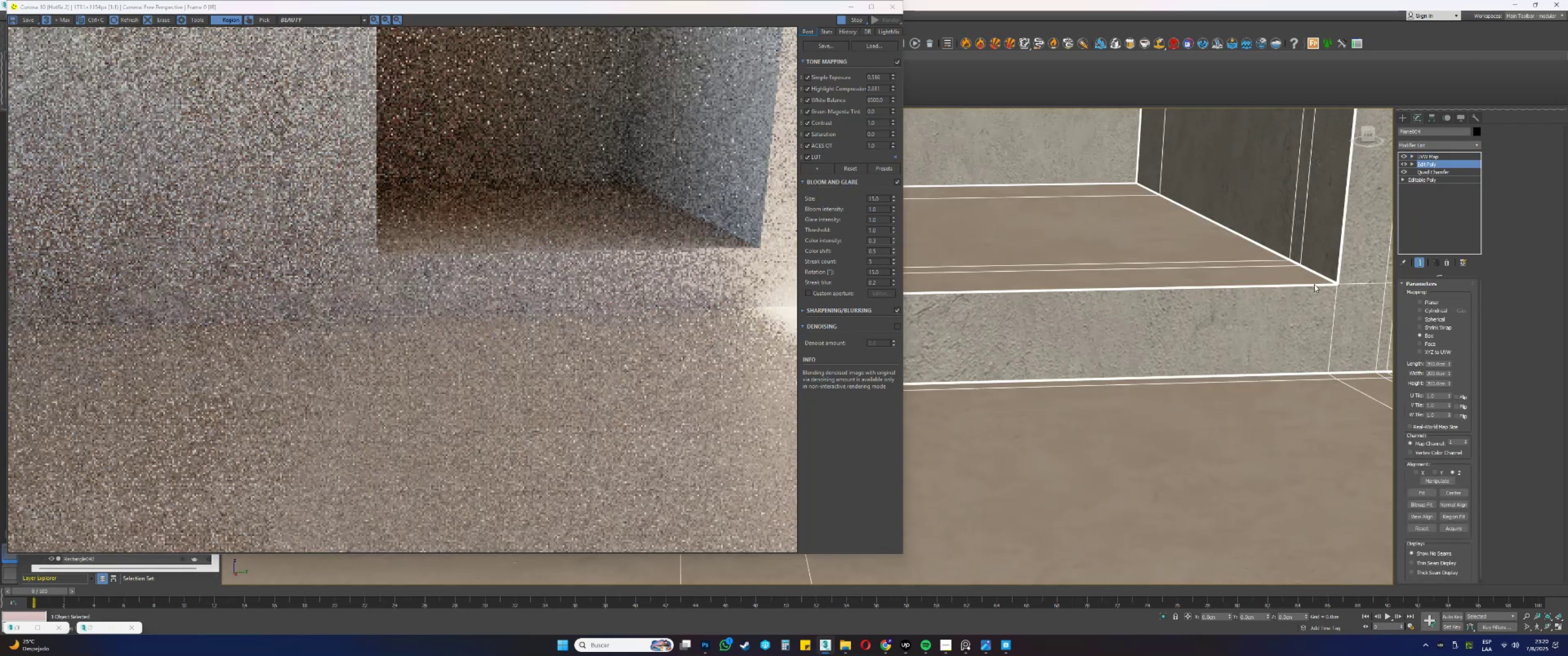 
scroll: coordinate [1315, 292], scroll_direction: none, amount: 0.0
 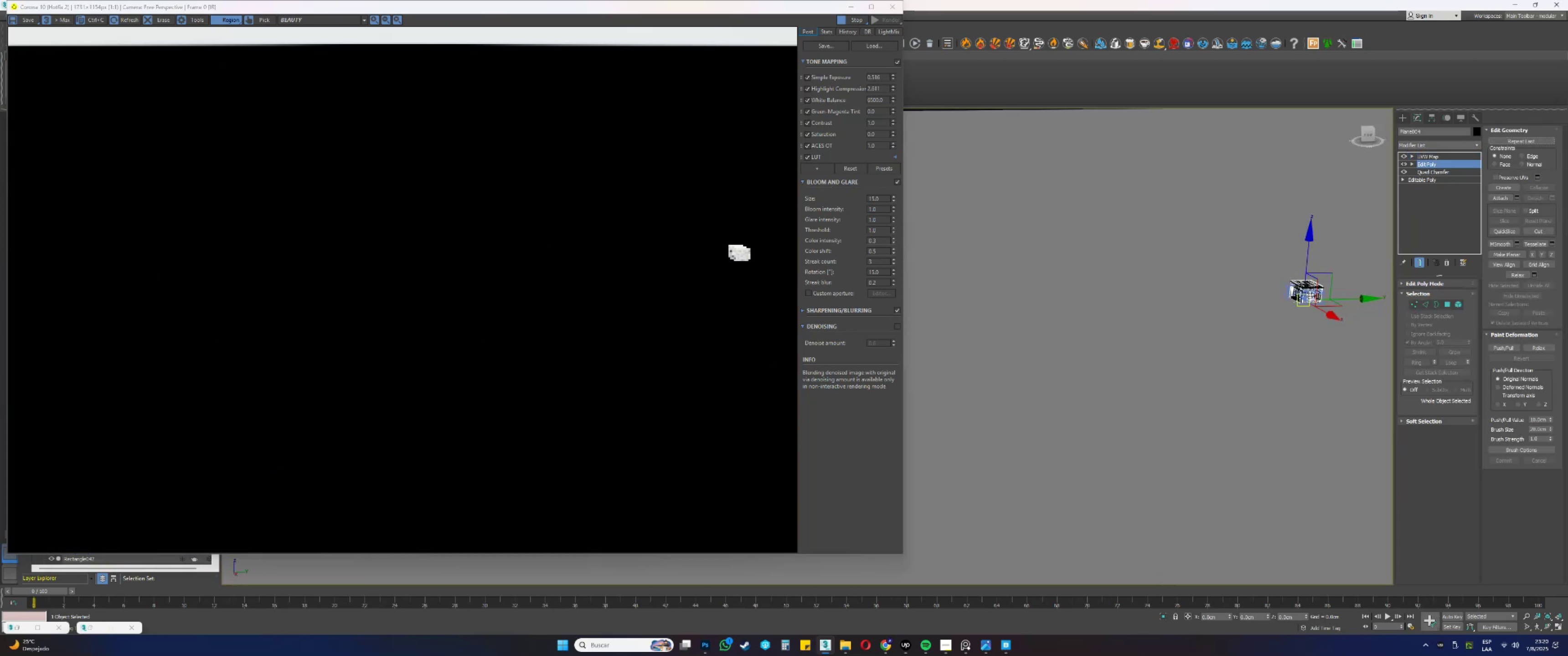 
type(4z)
 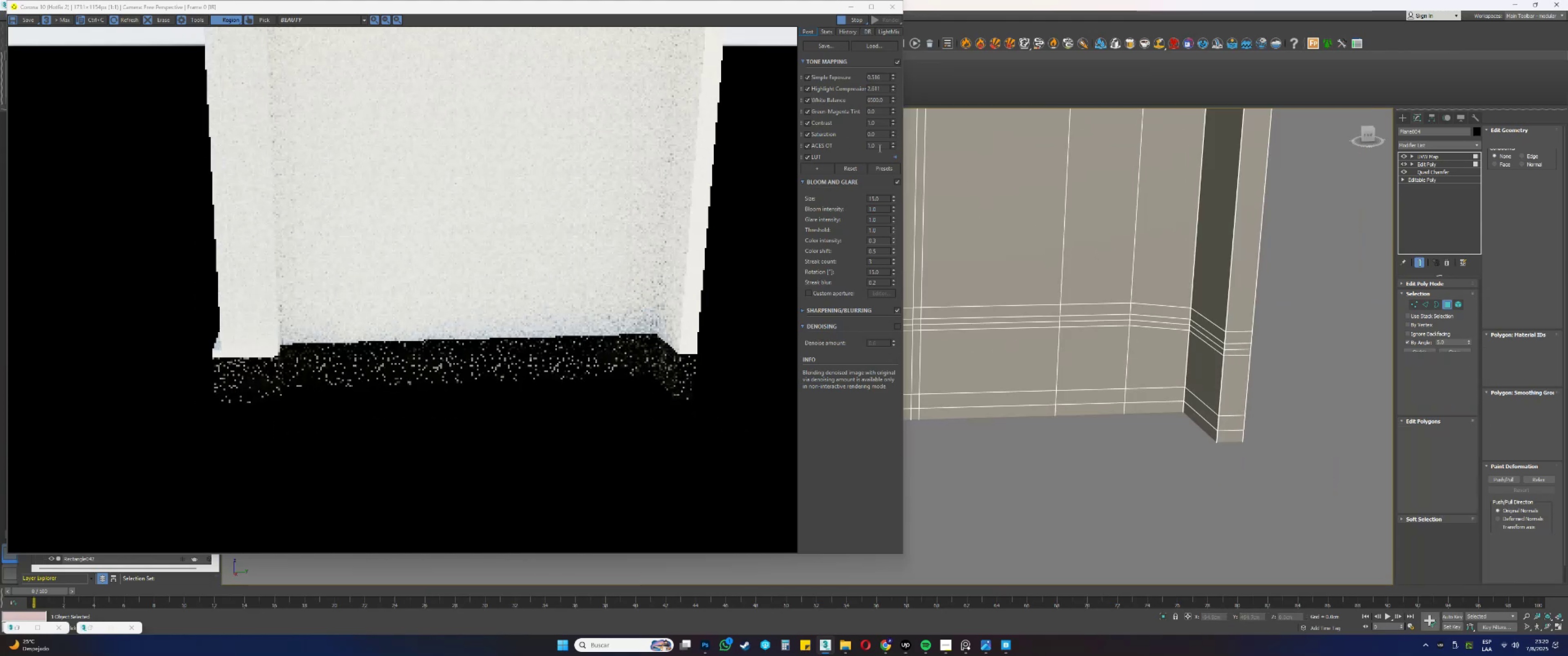 
left_click([844, 20])
 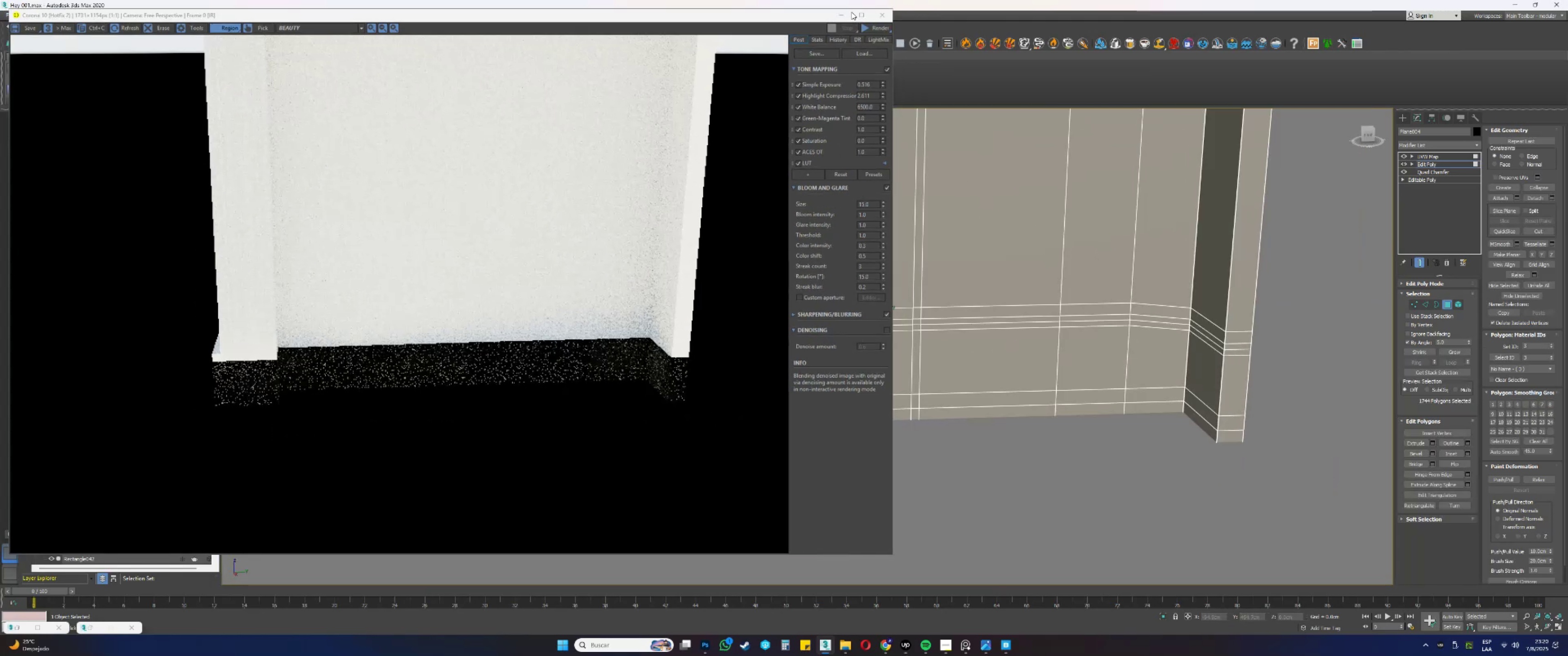 
hold_key(key=ControlLeft, duration=0.98)
 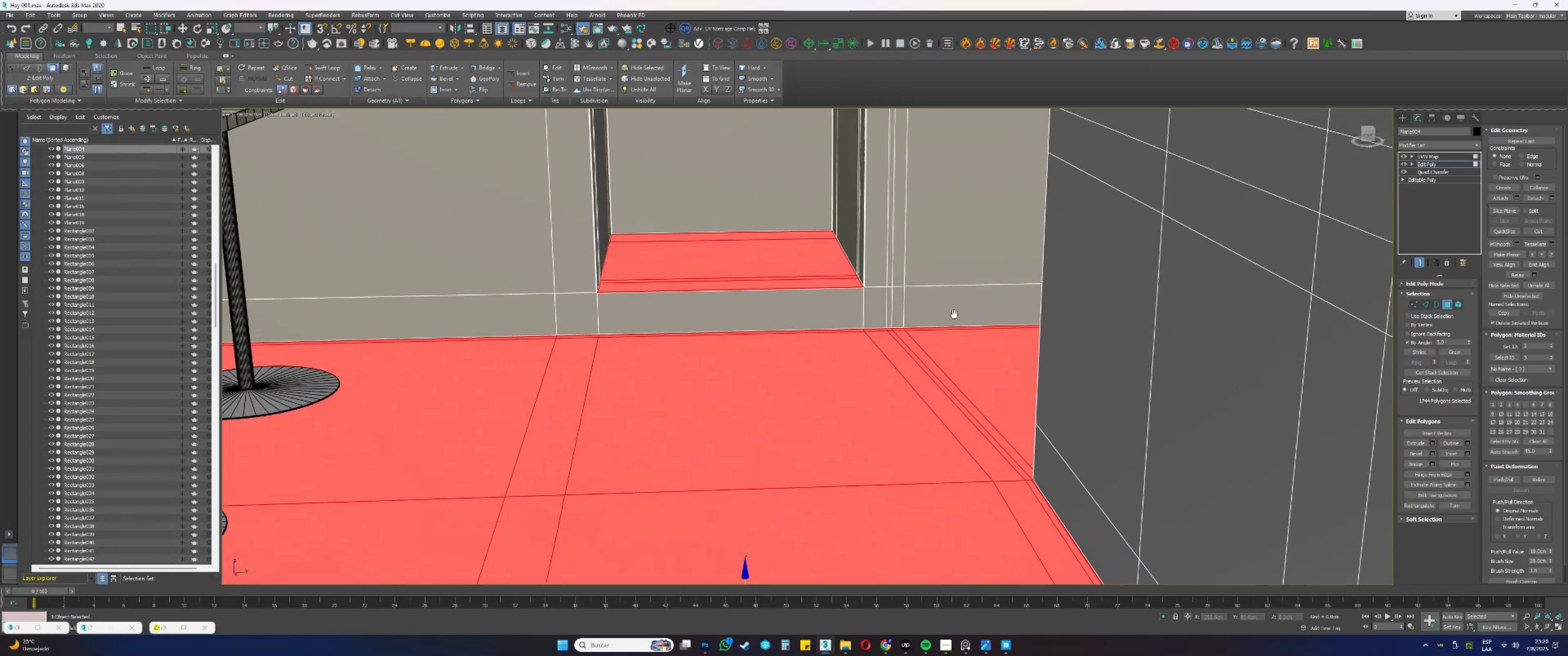 
hold_key(key=AltLeft, duration=0.97)
 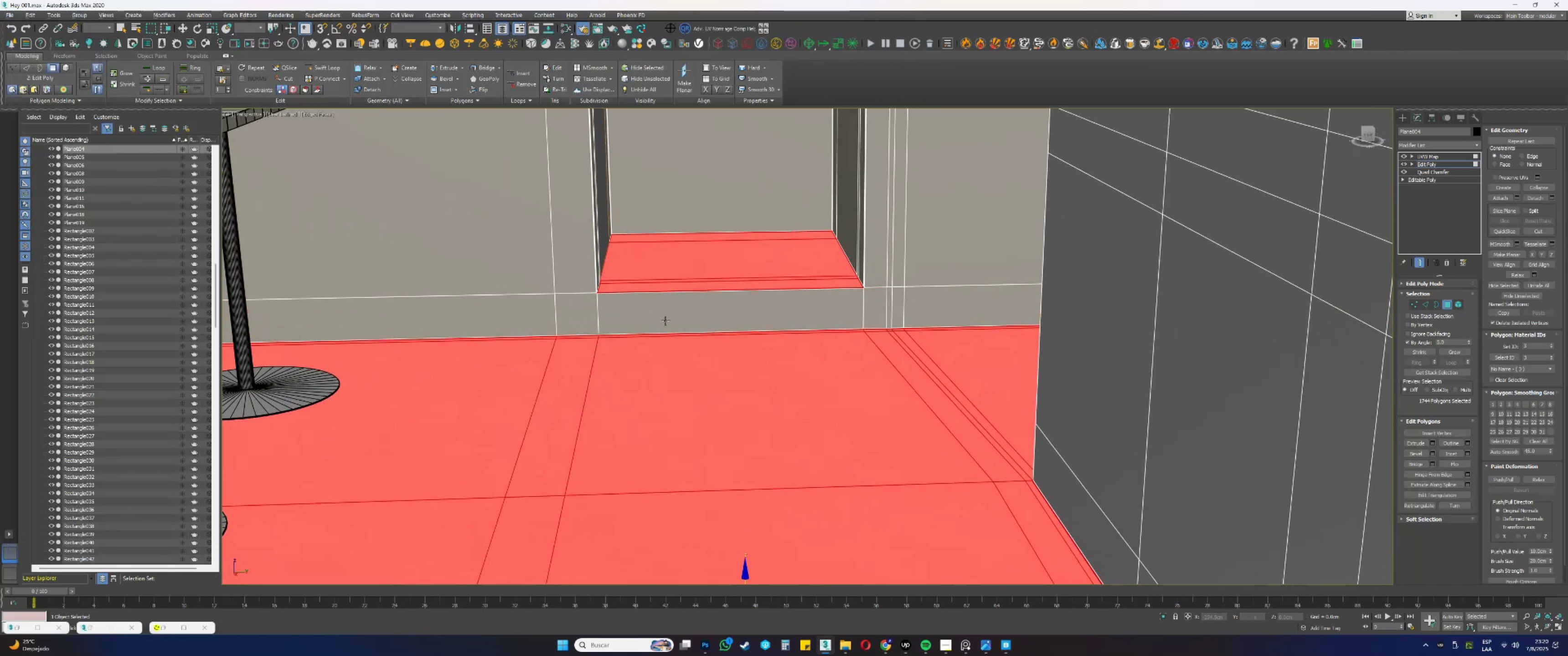 
scroll: coordinate [598, 292], scroll_direction: up, amount: 4.0
 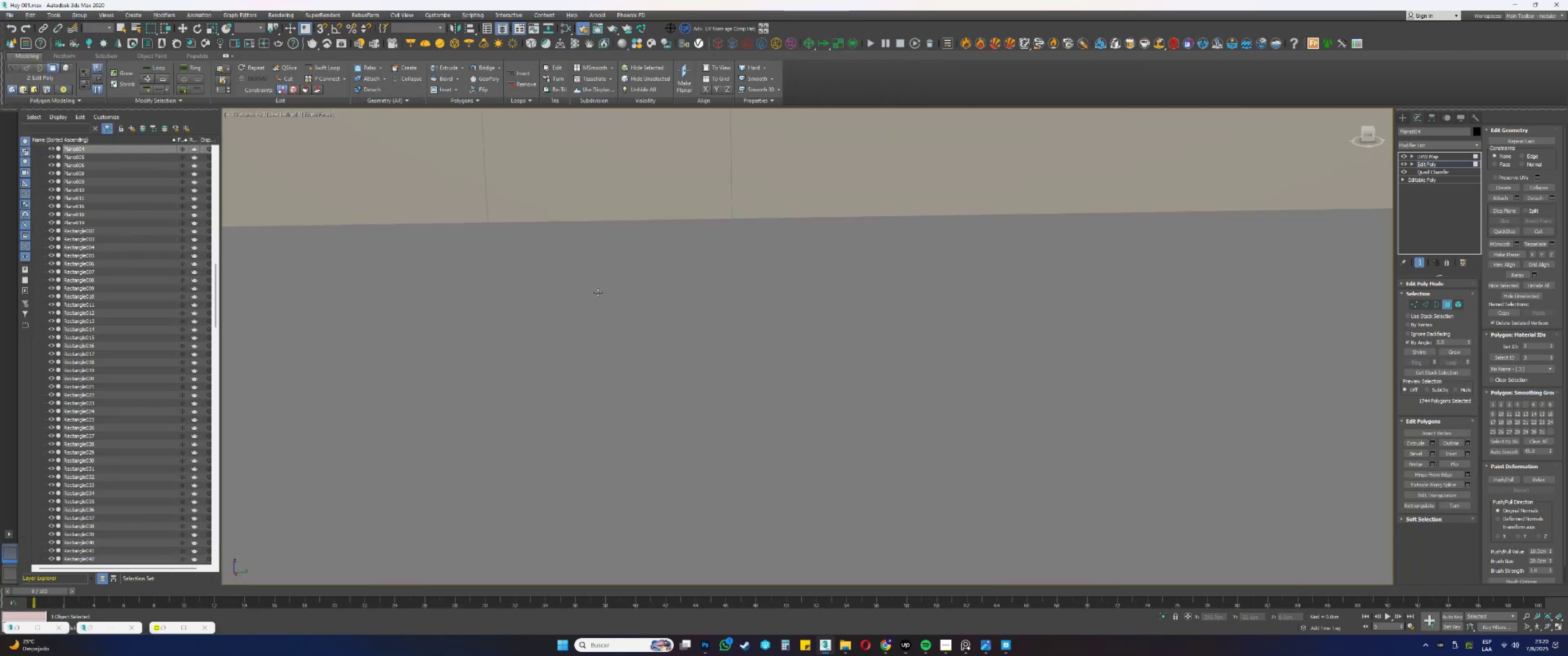 
hold_key(key=ControlLeft, duration=0.73)
 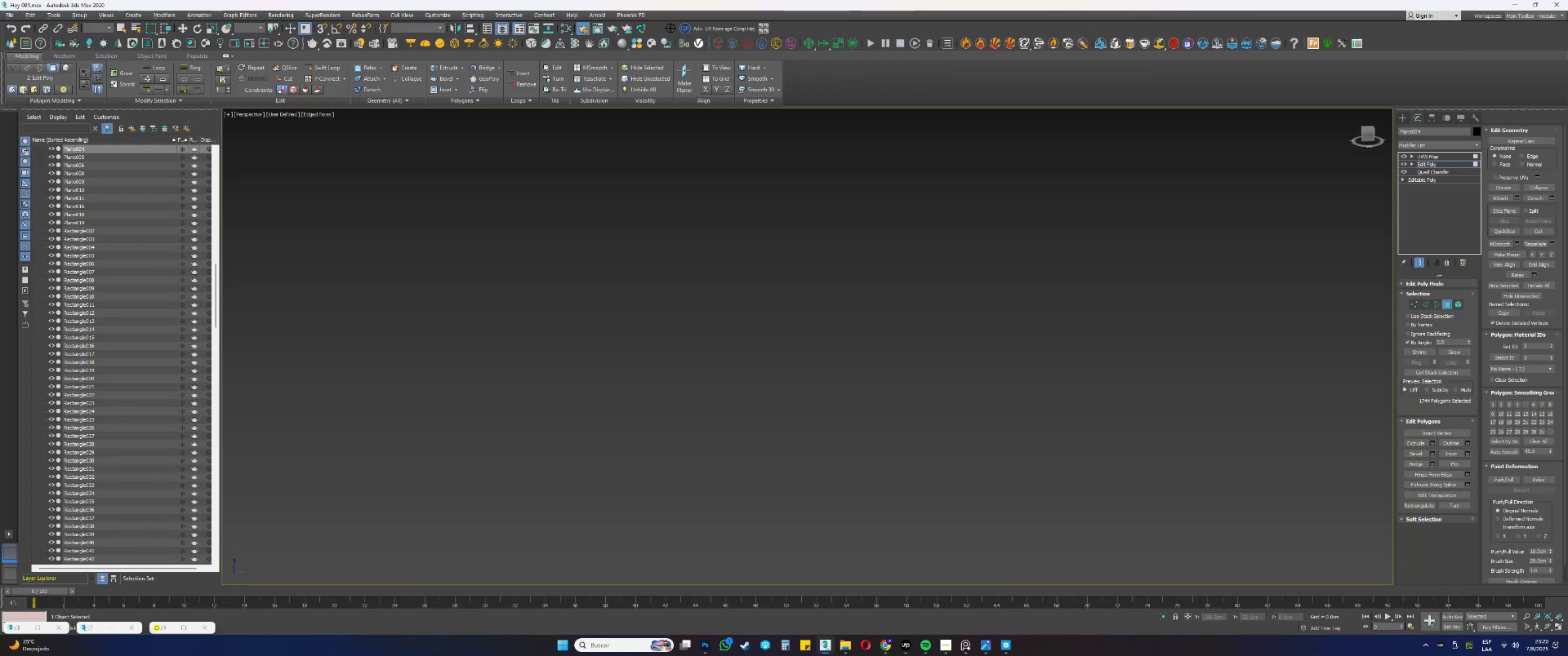 
hold_key(key=AltLeft, duration=0.76)
 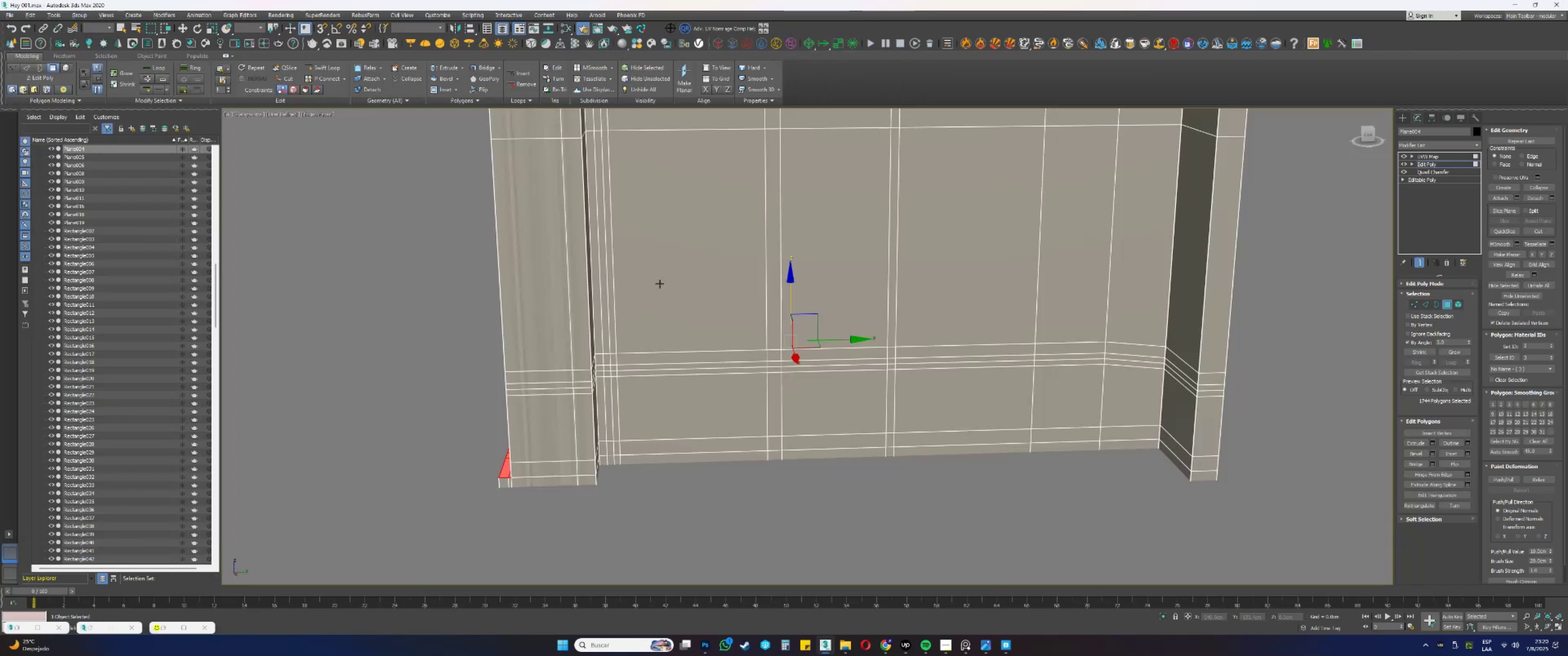 
key(Z)
 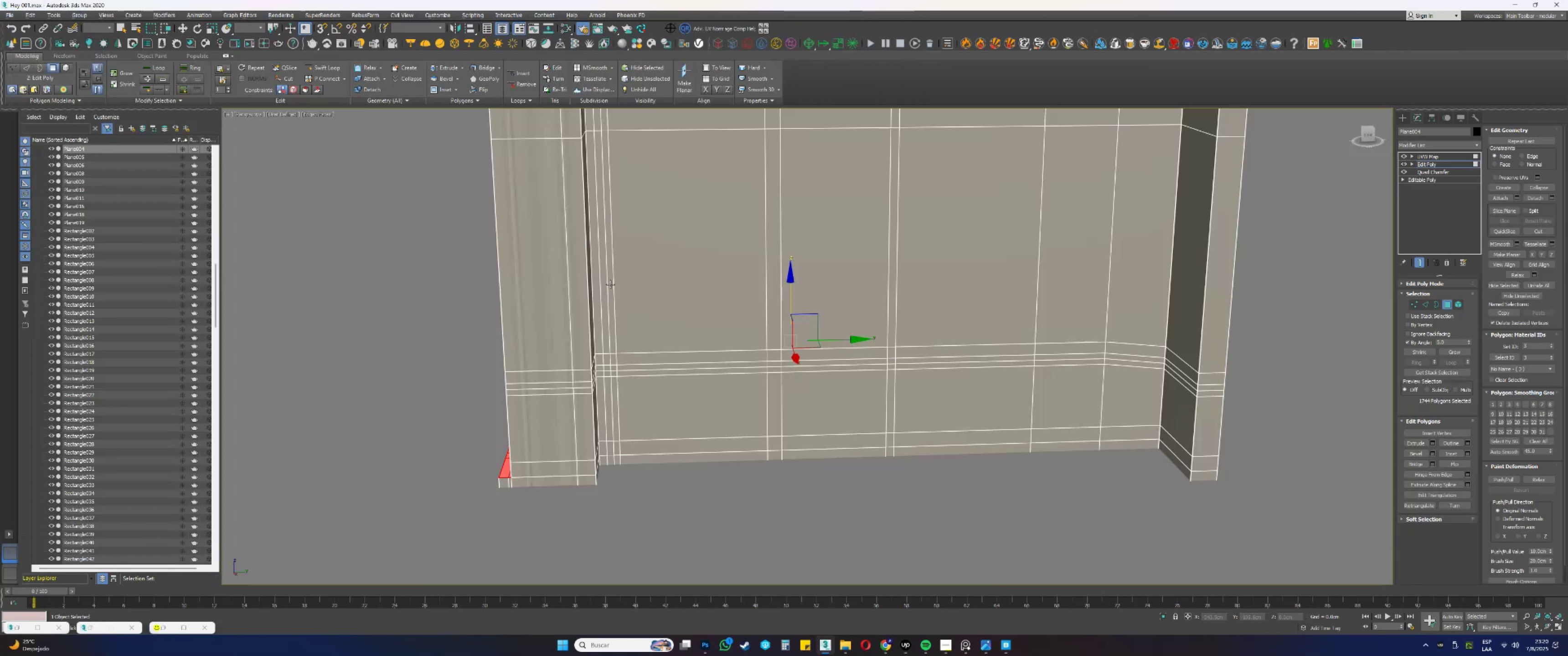 
hold_key(key=ControlLeft, duration=1.38)
 